 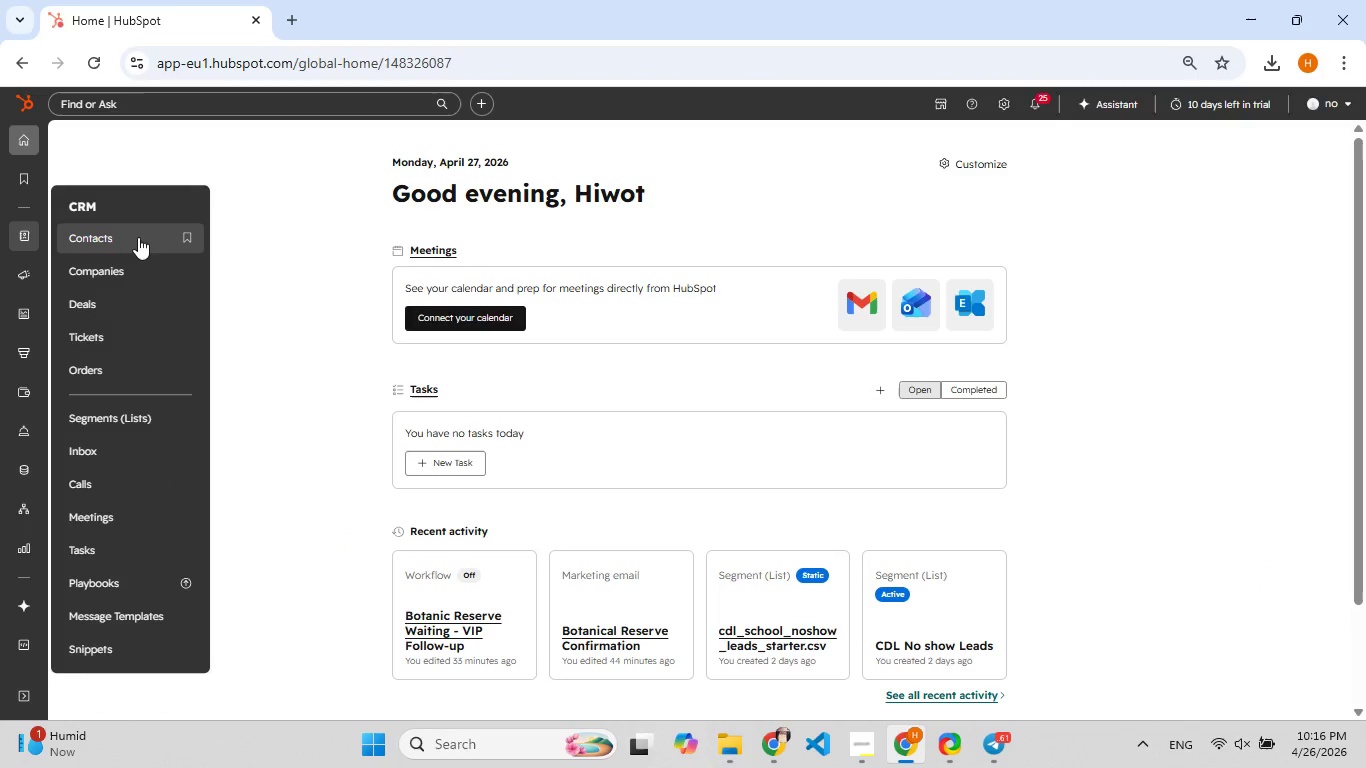 
left_click([138, 237])
 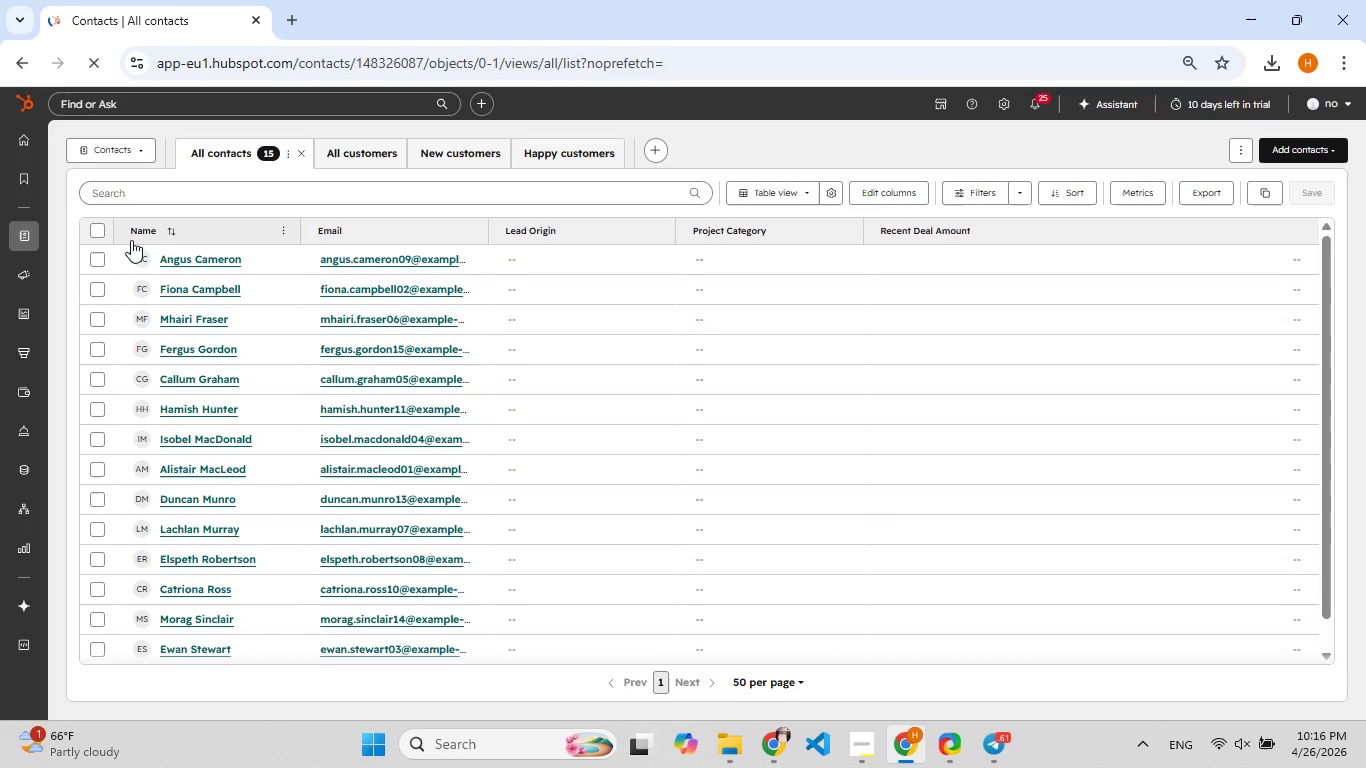 
wait(18.09)
 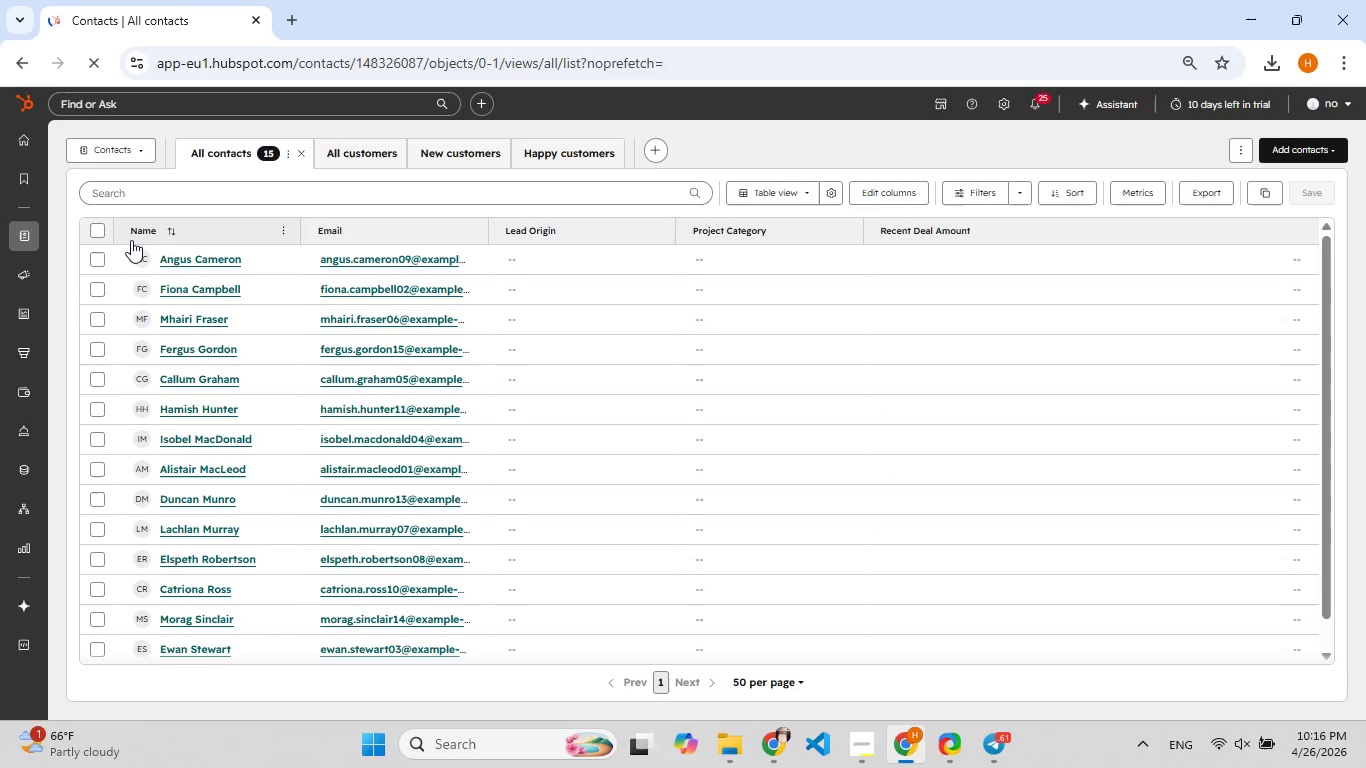 
left_click([99, 232])
 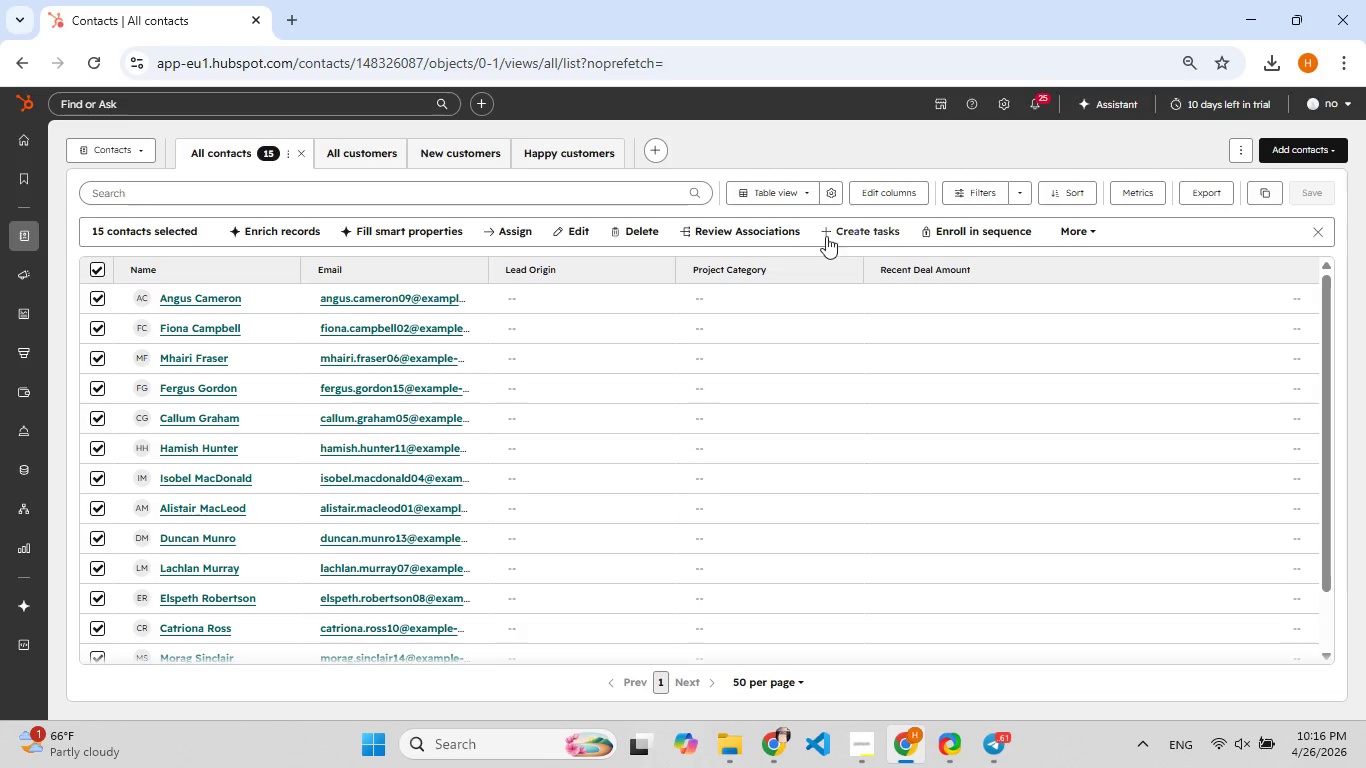 
left_click([648, 235])
 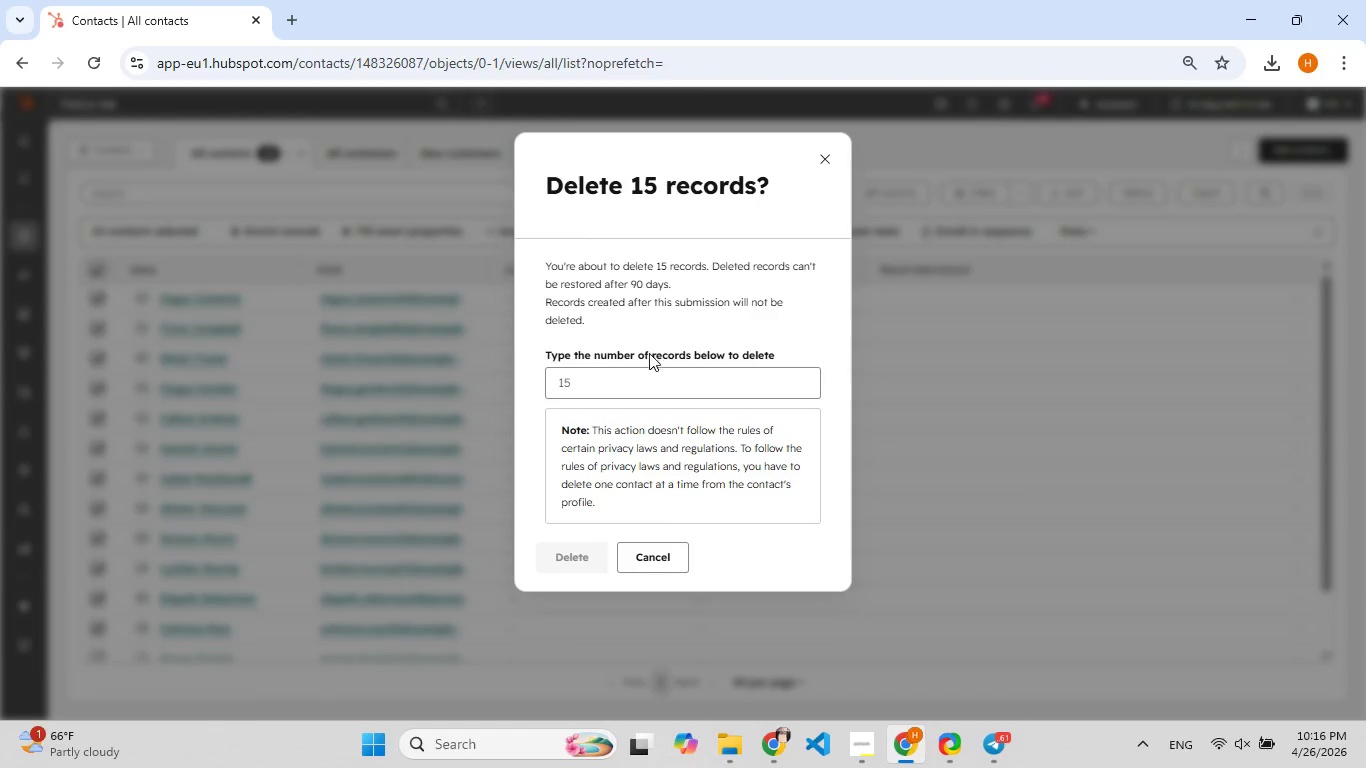 
left_click([649, 391])
 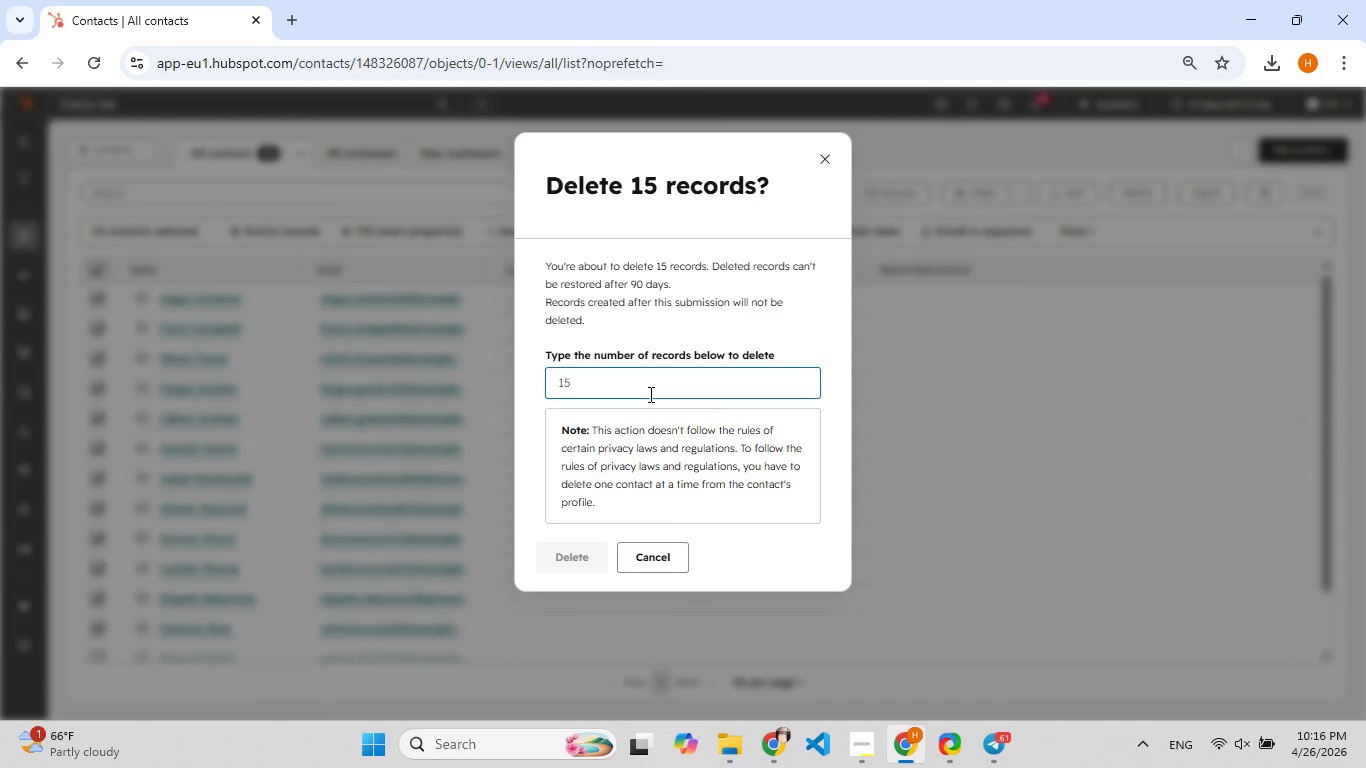 
type(15)
 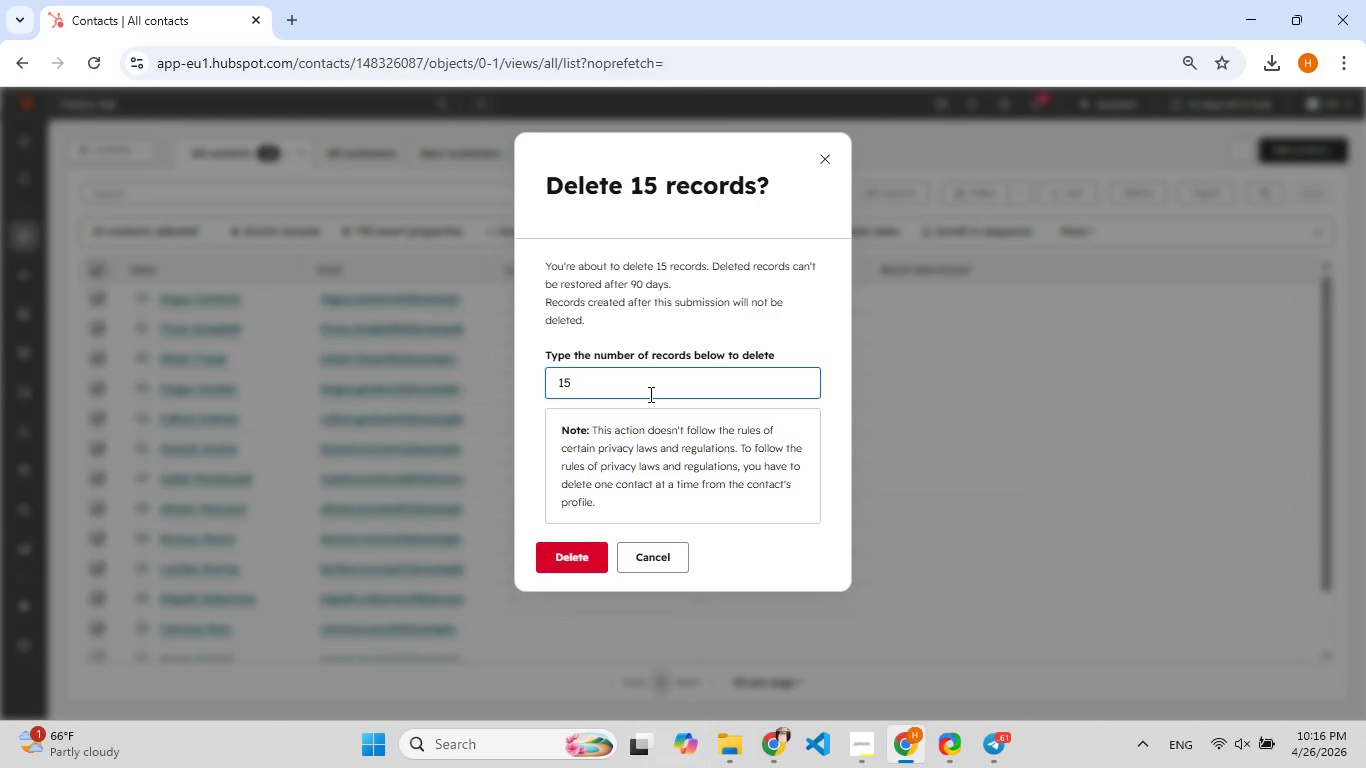 
key(Enter)
 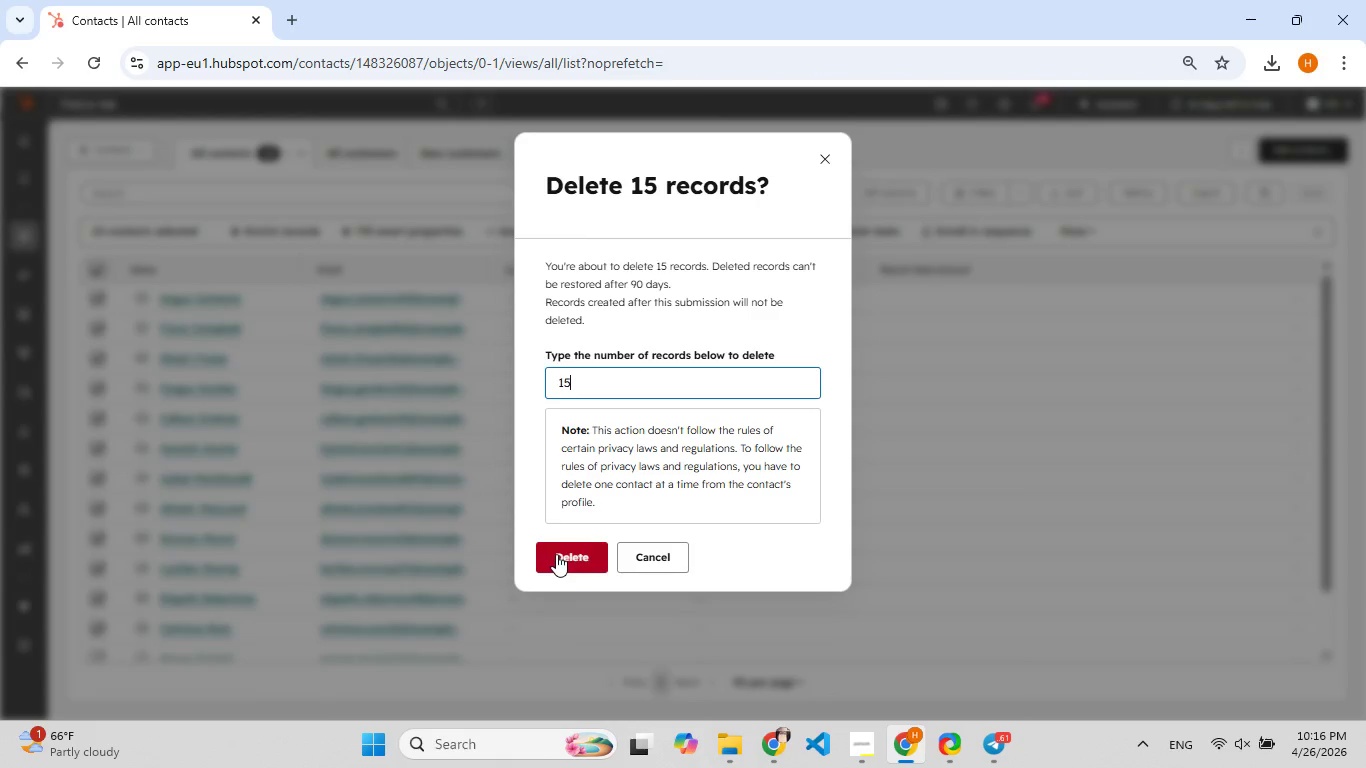 
left_click([556, 554])
 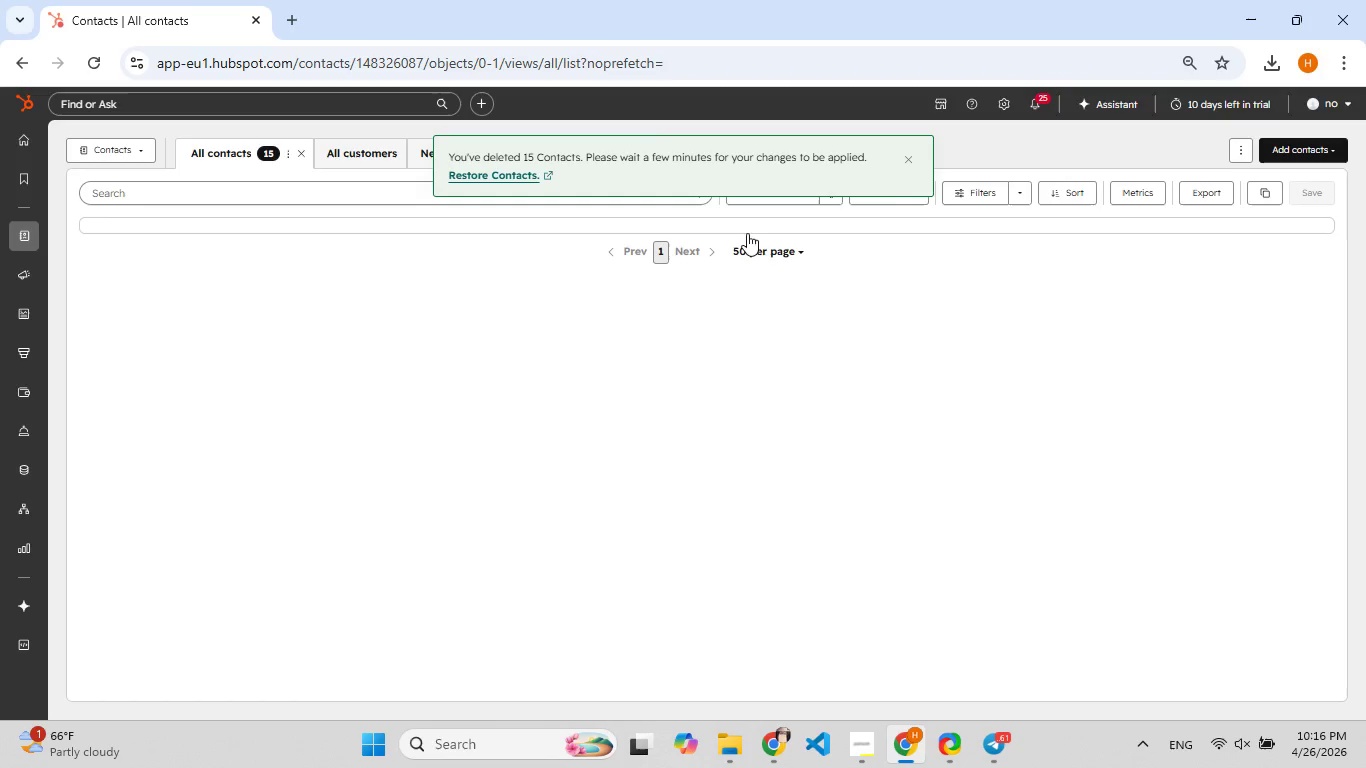 
left_click([1279, 149])
 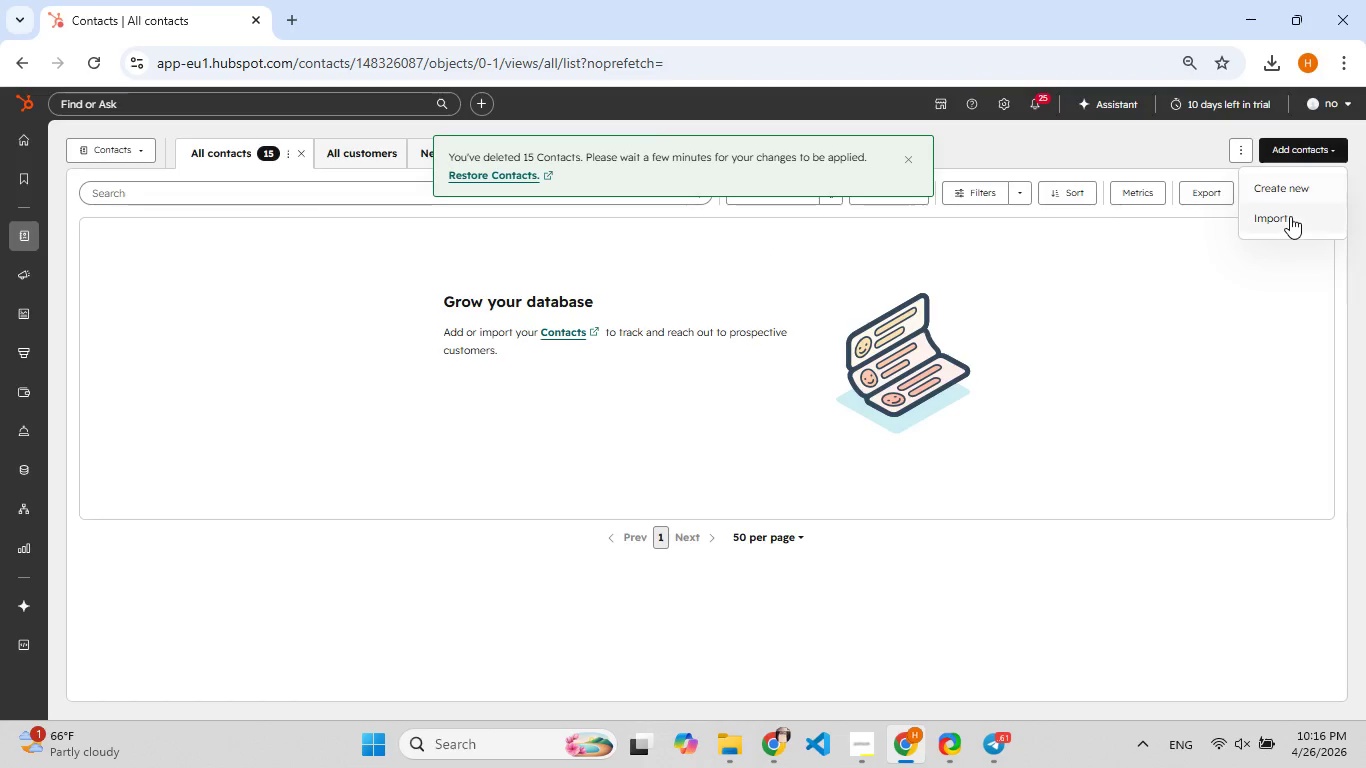 
left_click([1290, 216])
 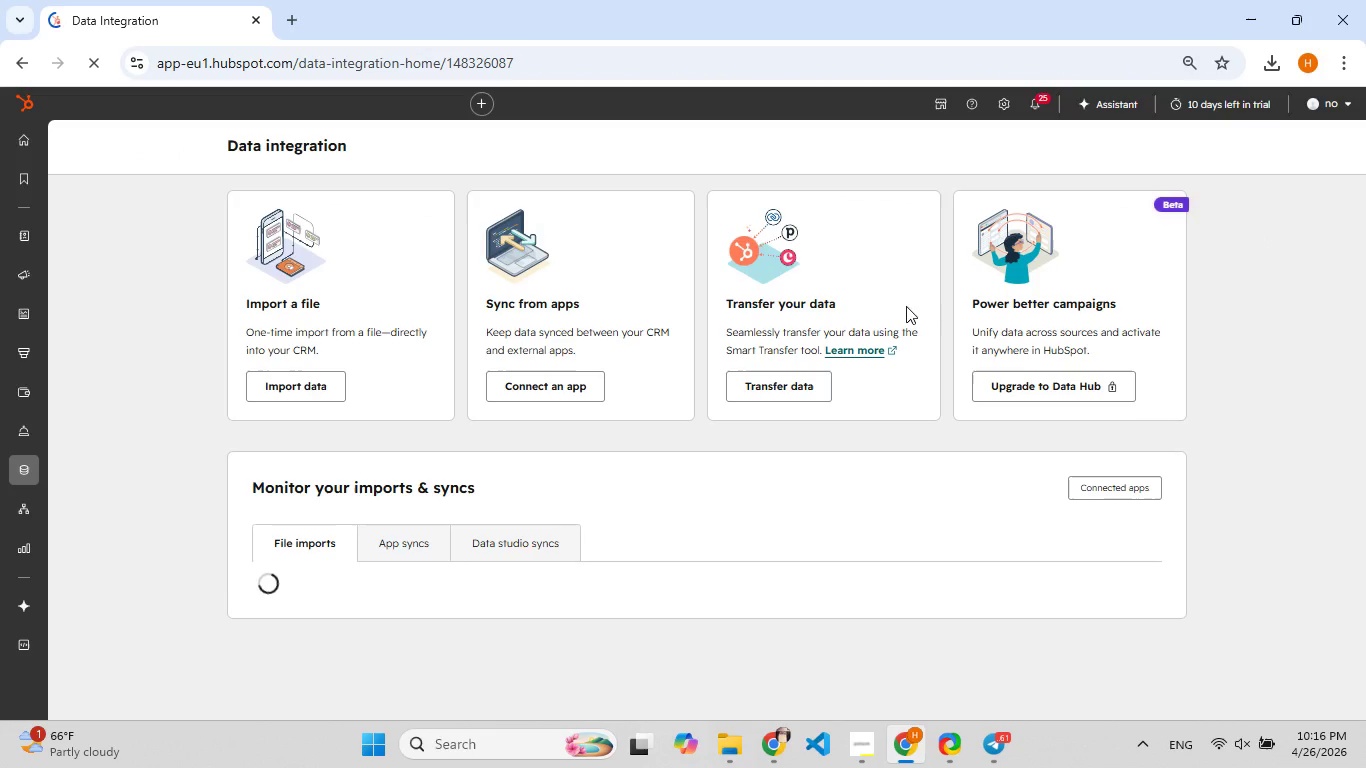 
left_click([321, 379])
 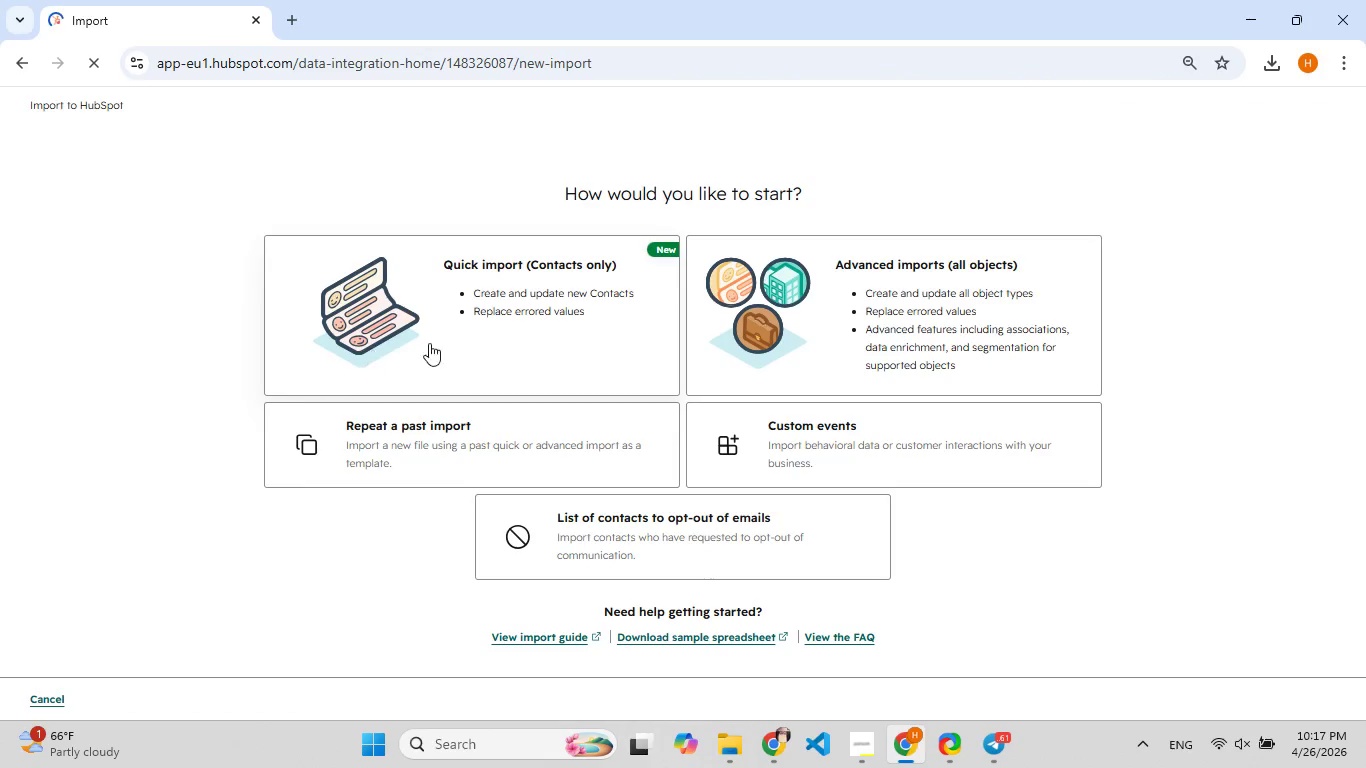 
left_click([447, 332])
 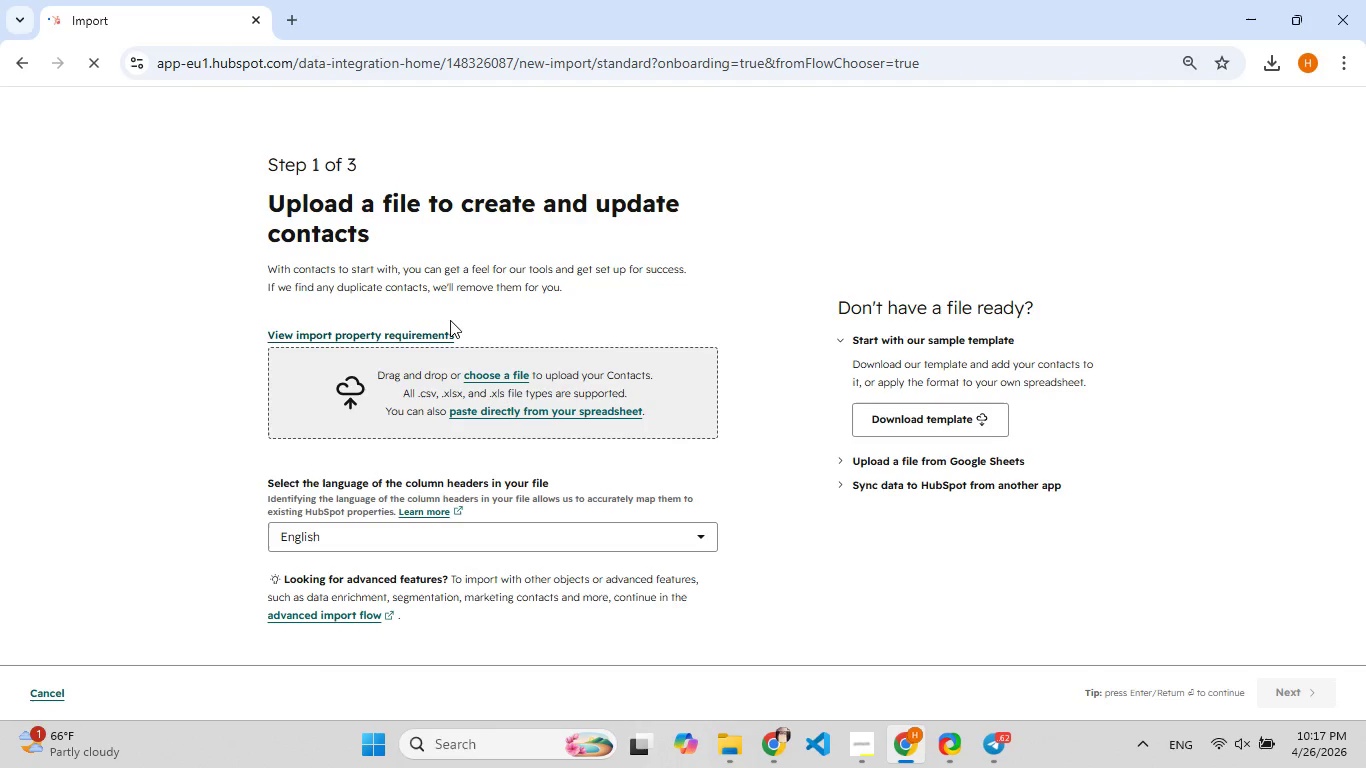 
wait(6.05)
 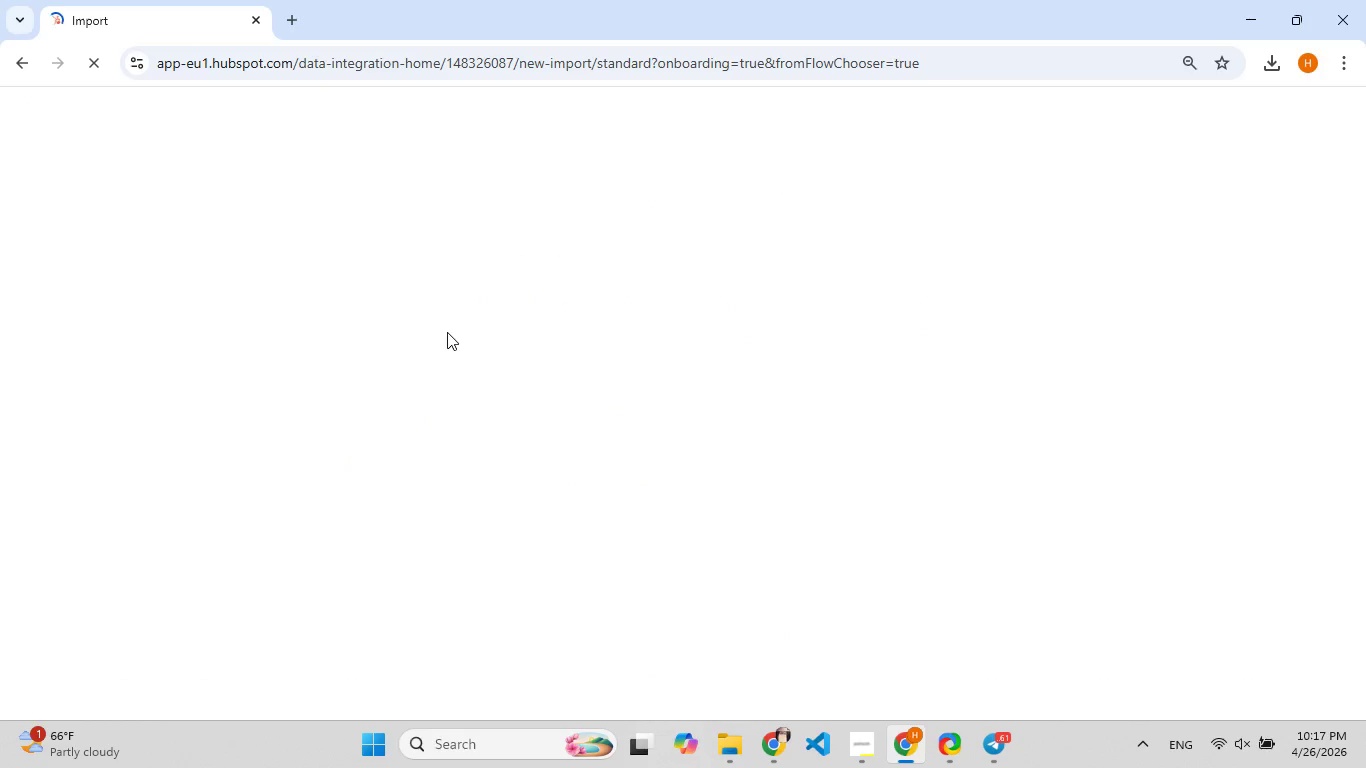 
left_click([478, 372])
 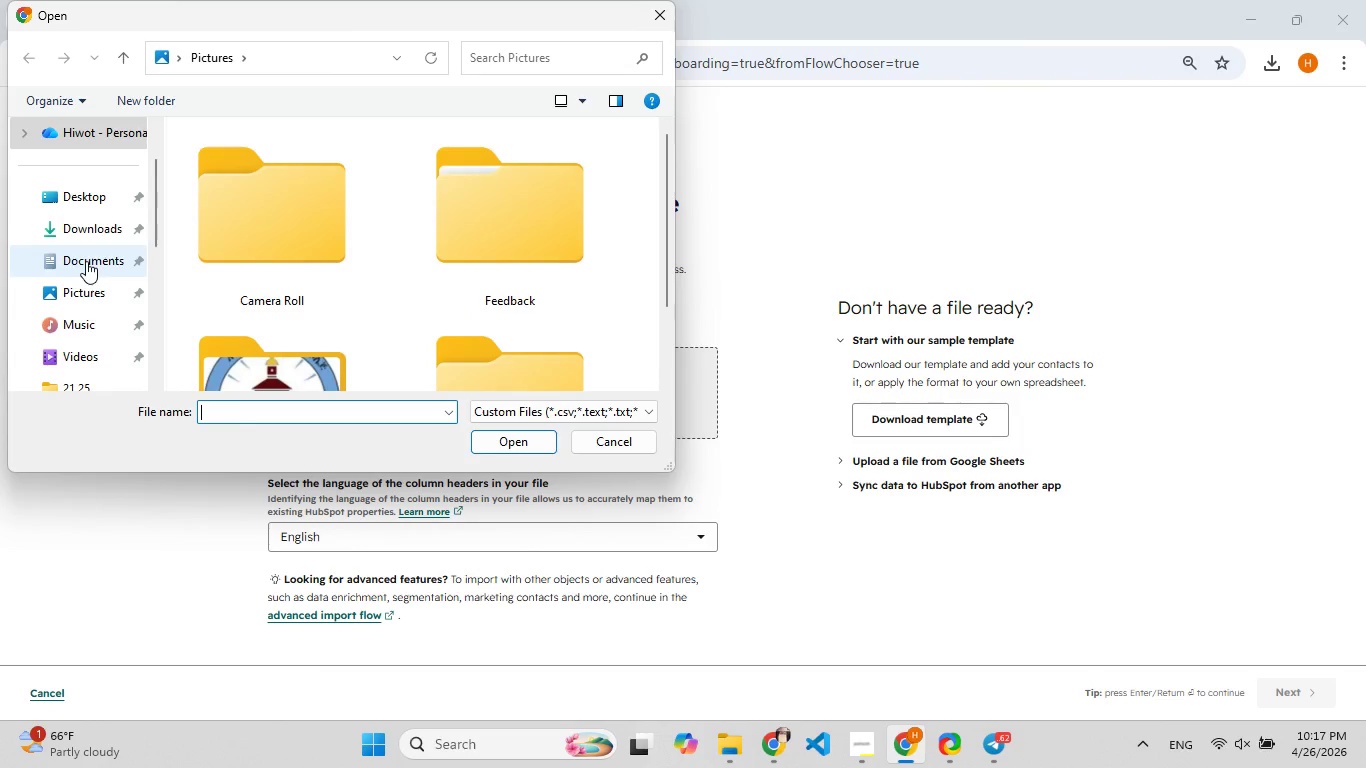 
left_click([96, 227])
 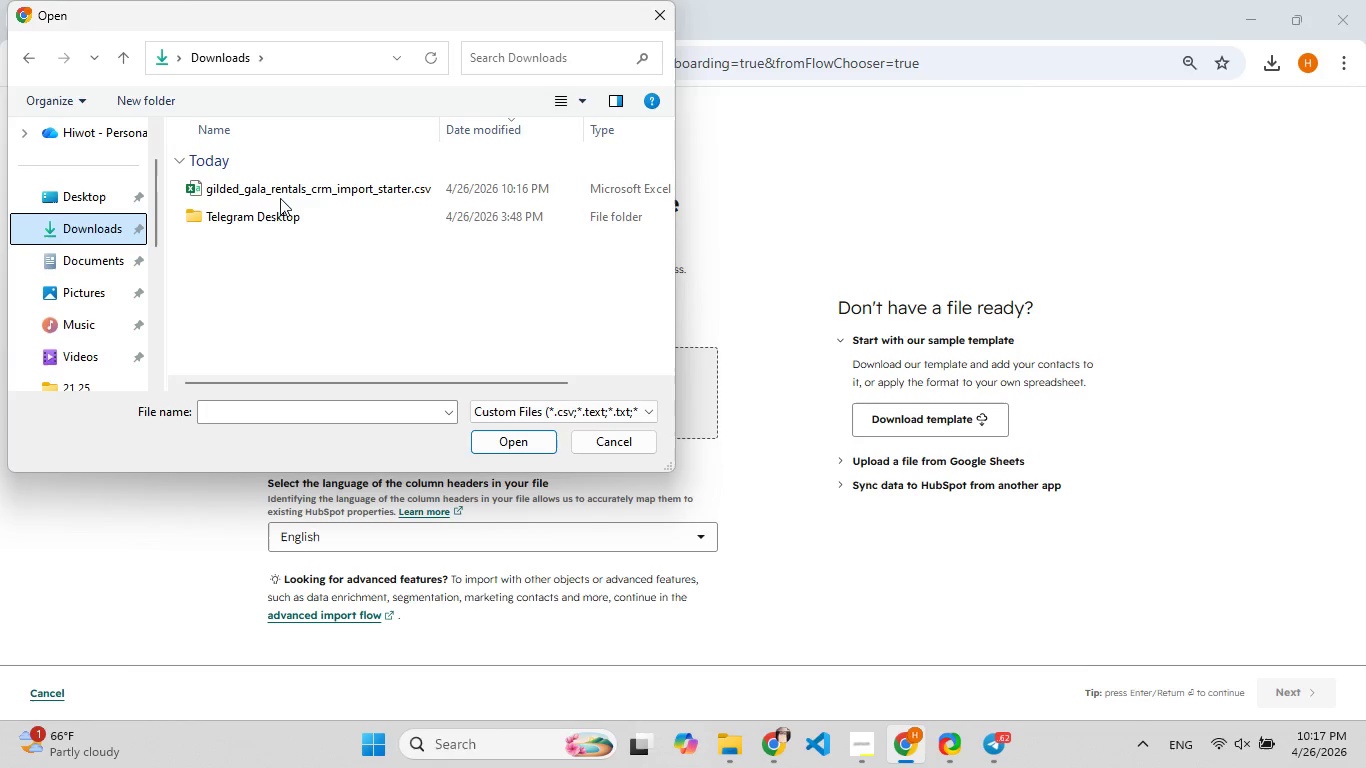 
double_click([281, 191])
 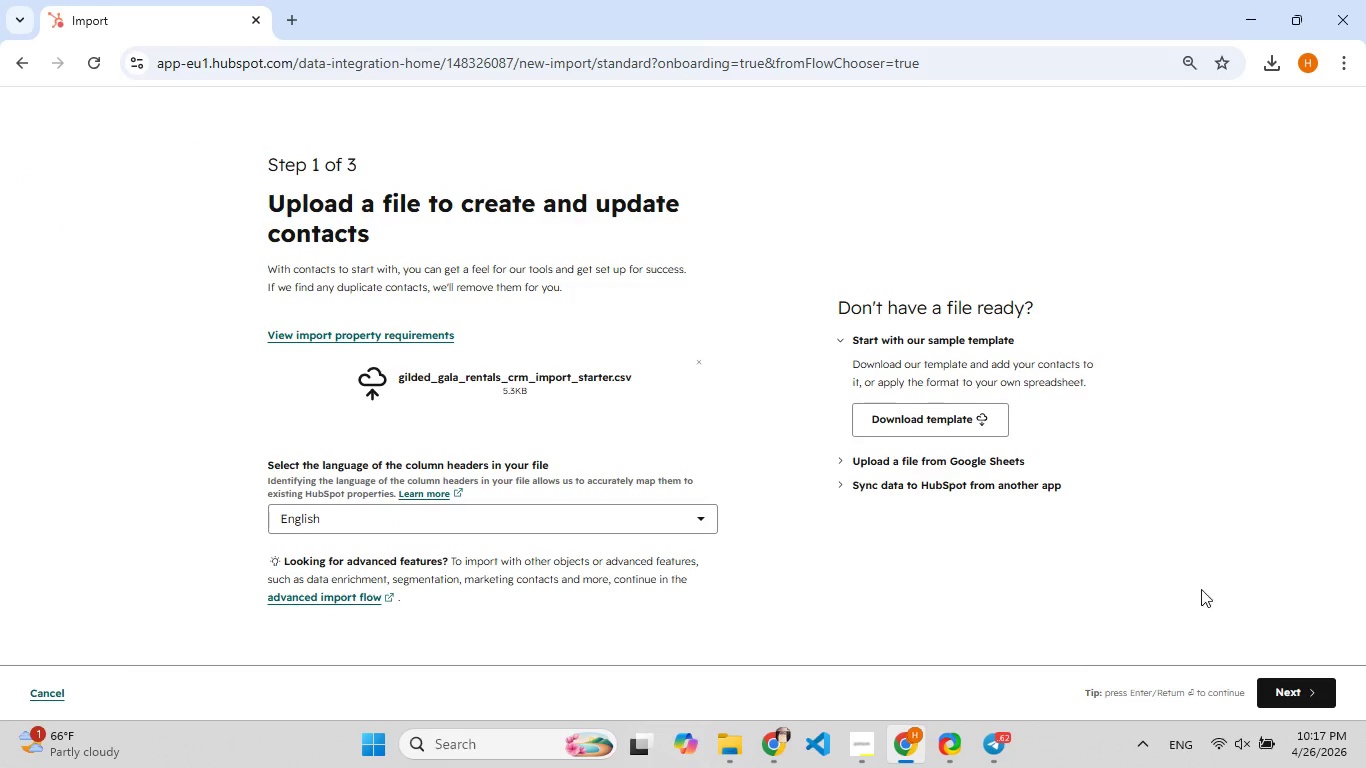 
left_click([1286, 684])
 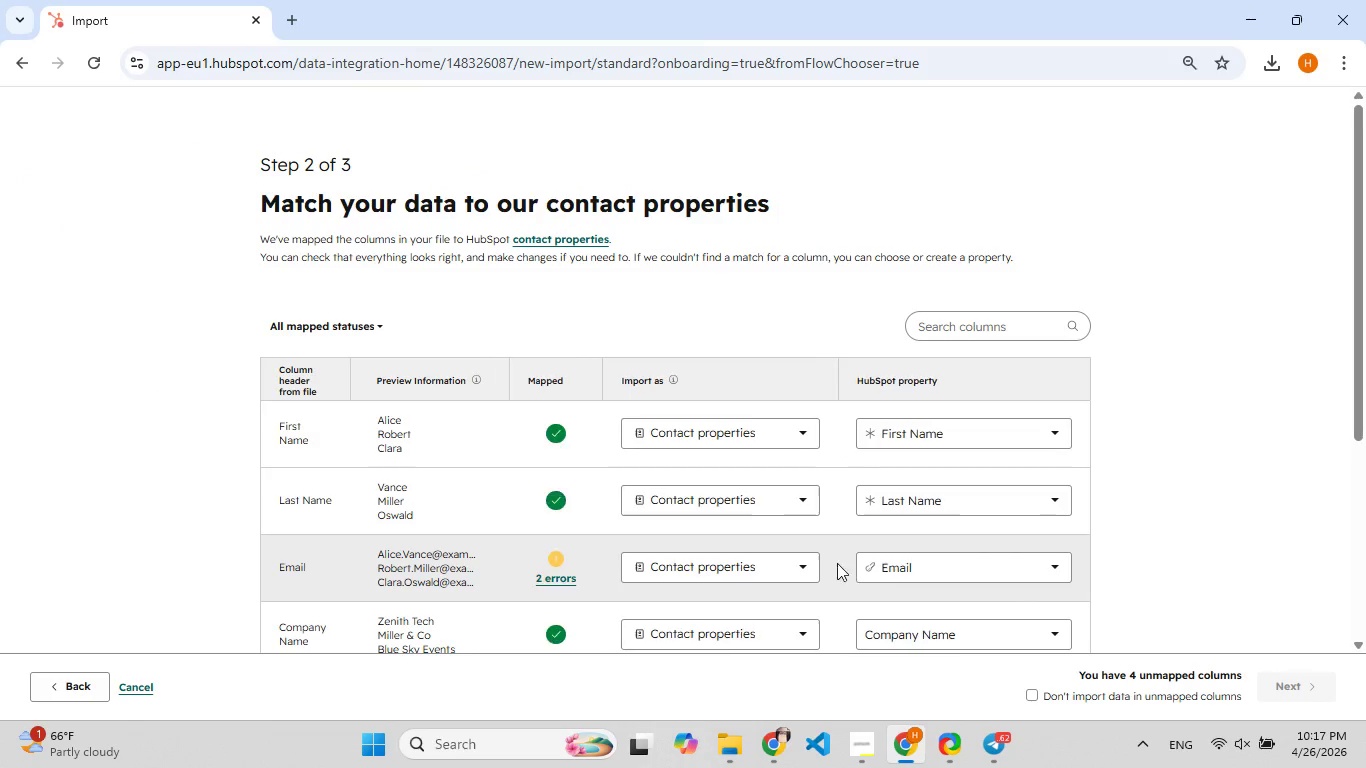 
scroll: coordinate [613, 424], scroll_direction: down, amount: 2.0
 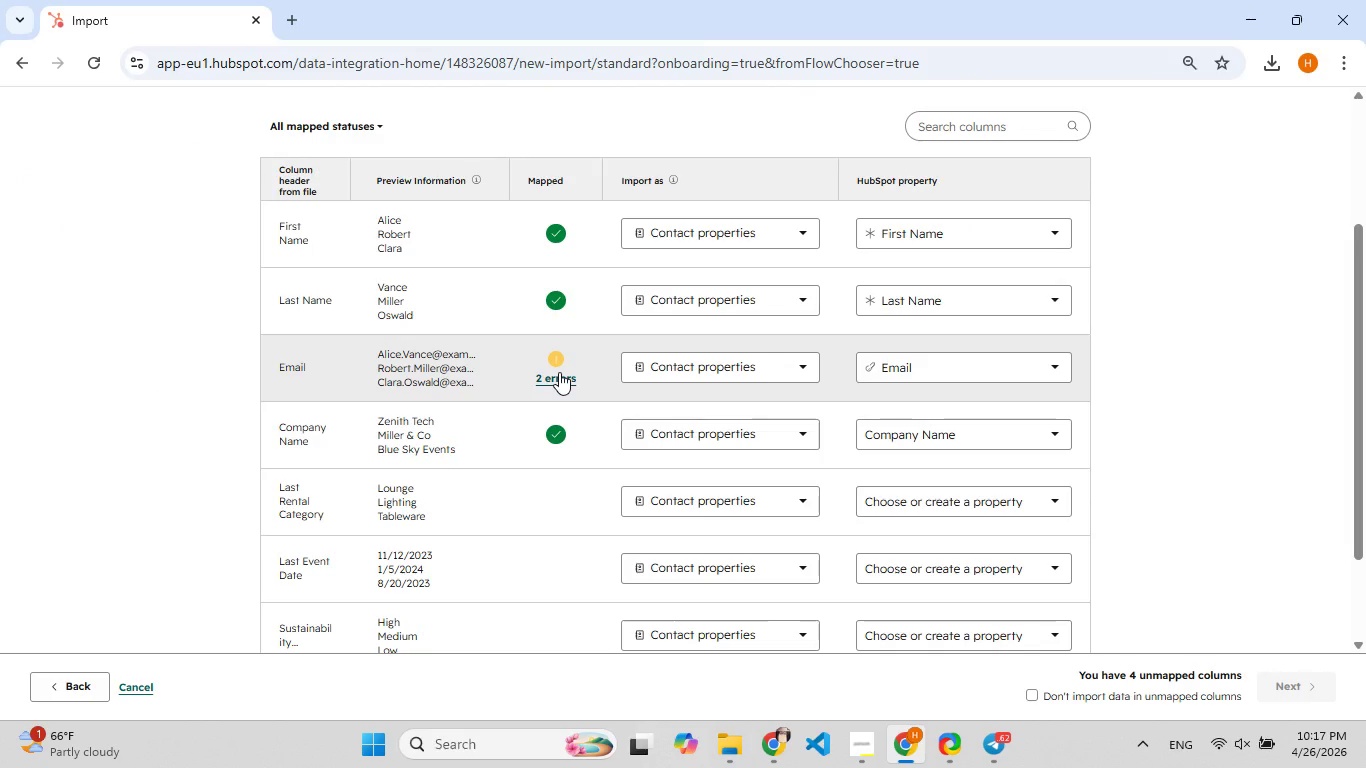 
left_click([559, 373])
 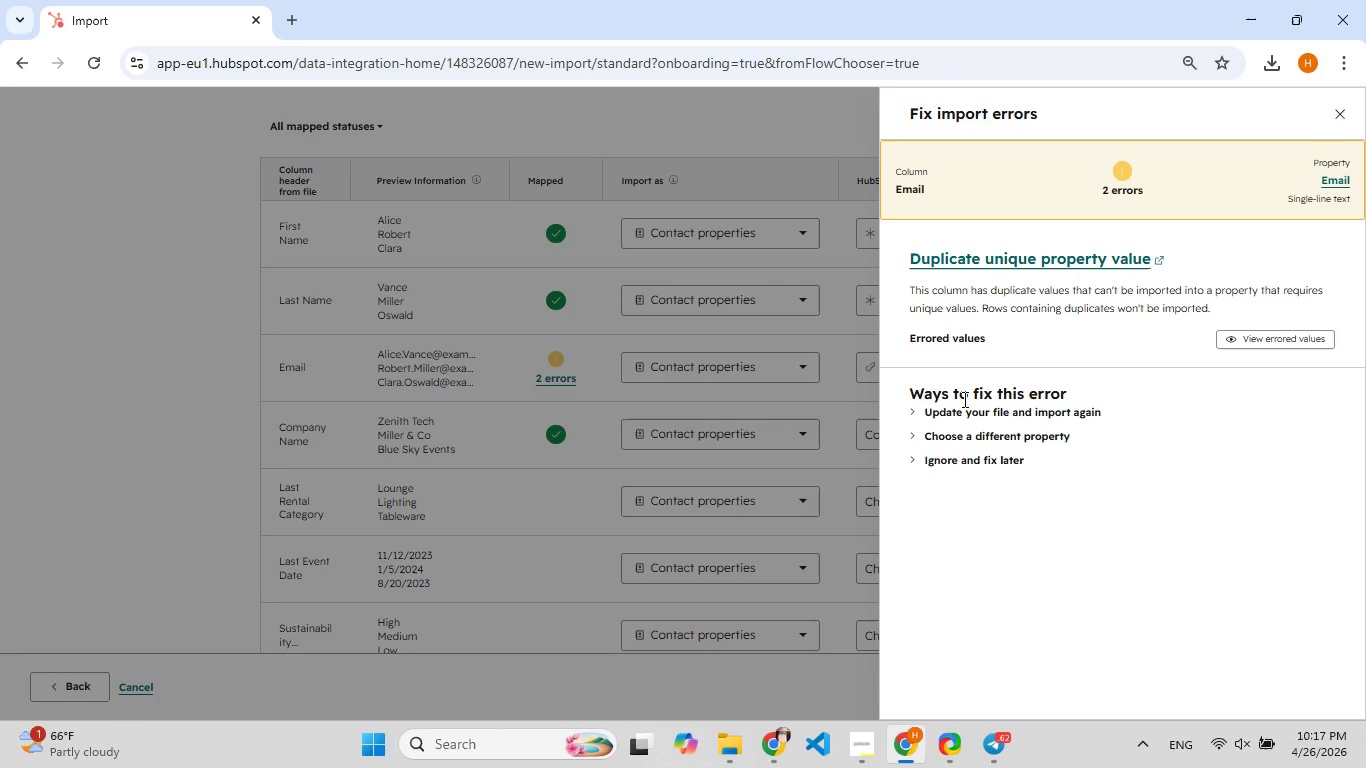 
left_click([968, 415])
 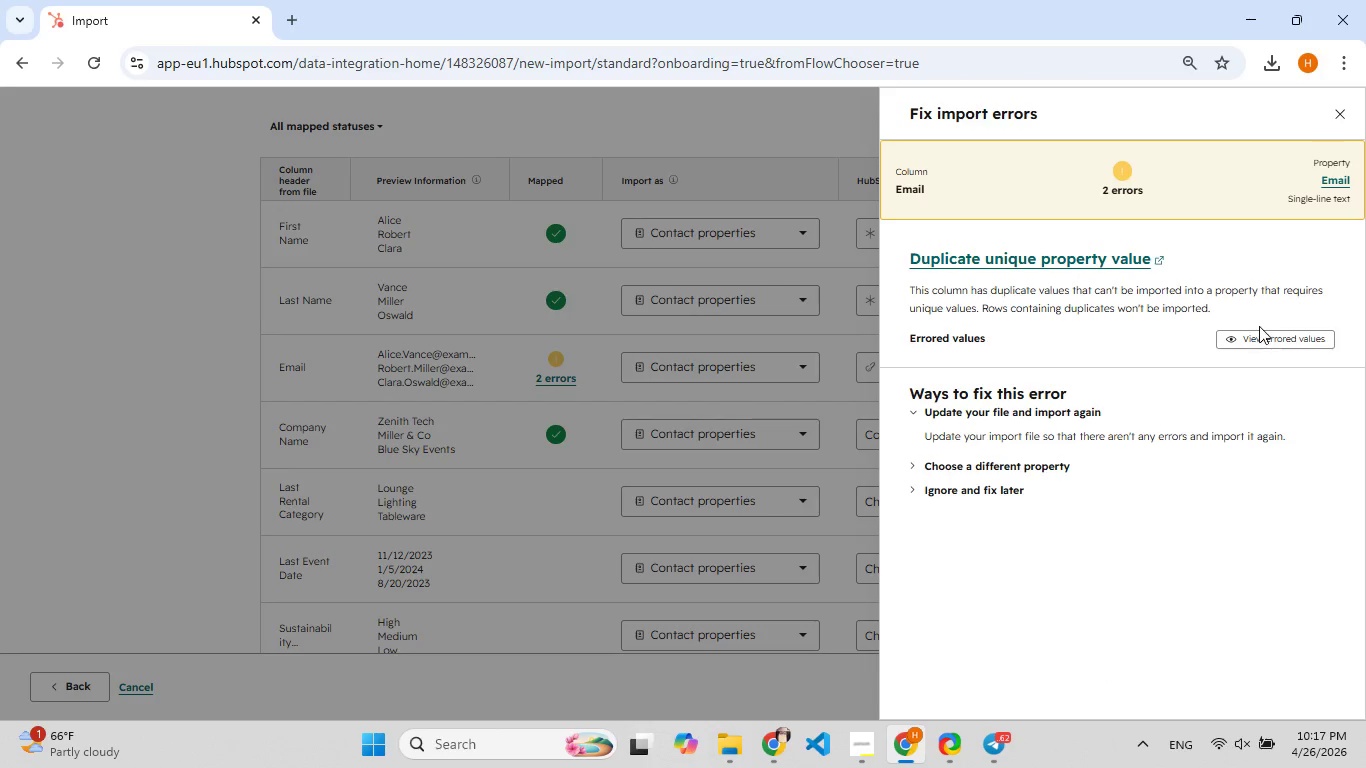 
left_click([1261, 342])
 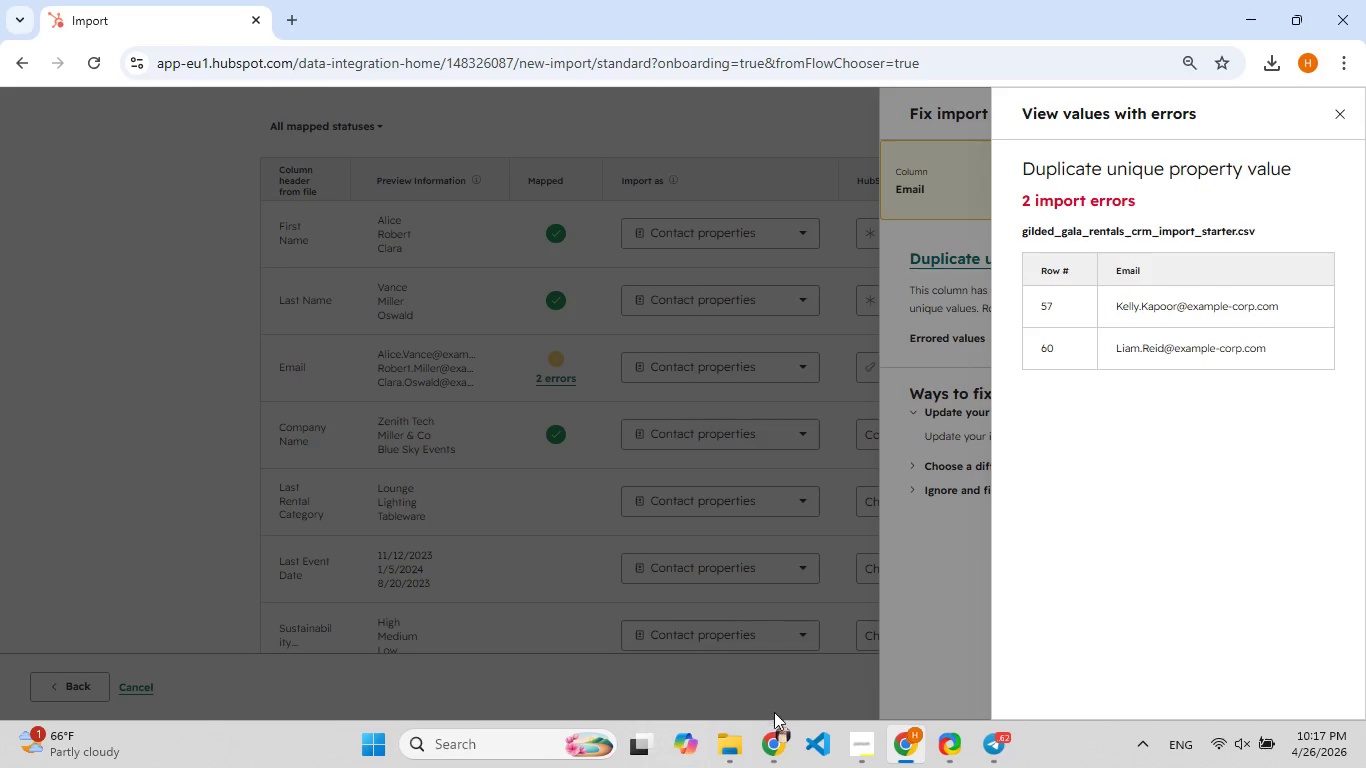 
left_click([733, 750])
 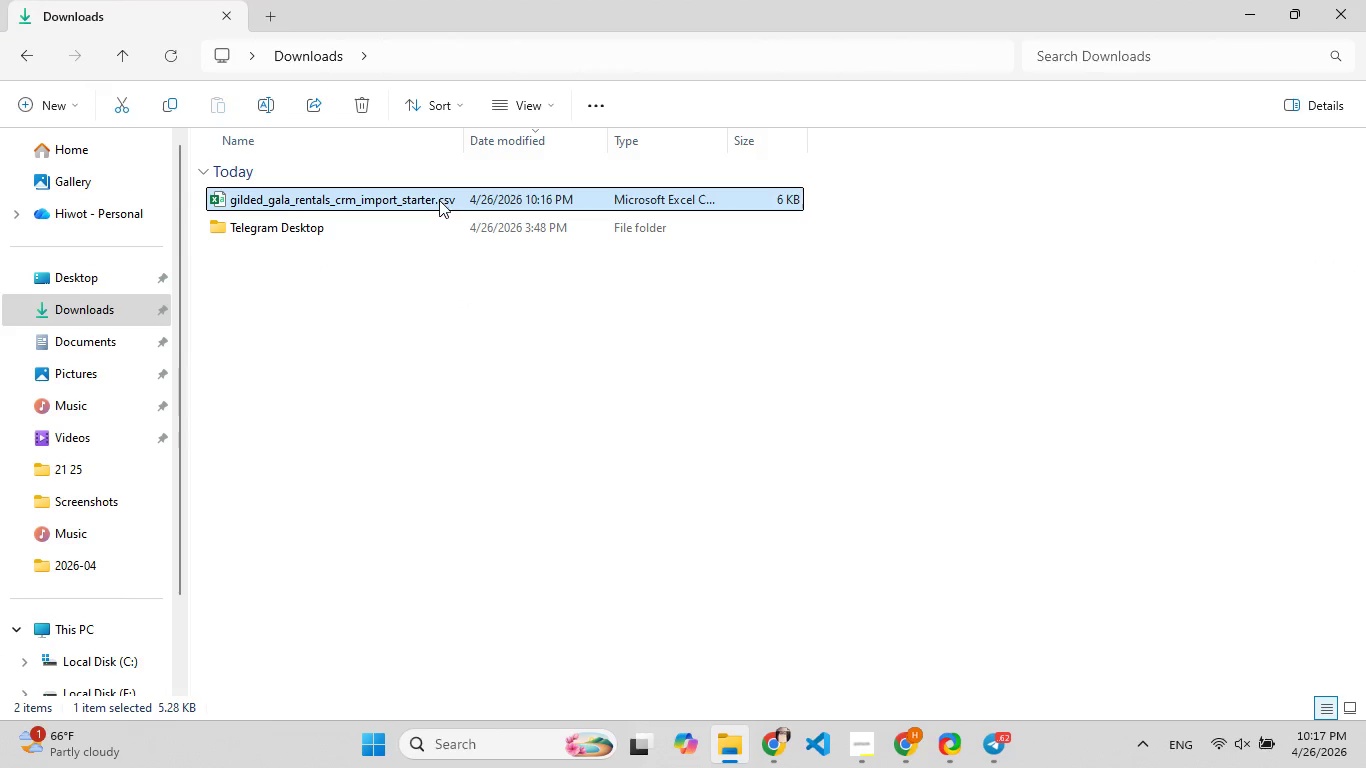 
double_click([439, 200])
 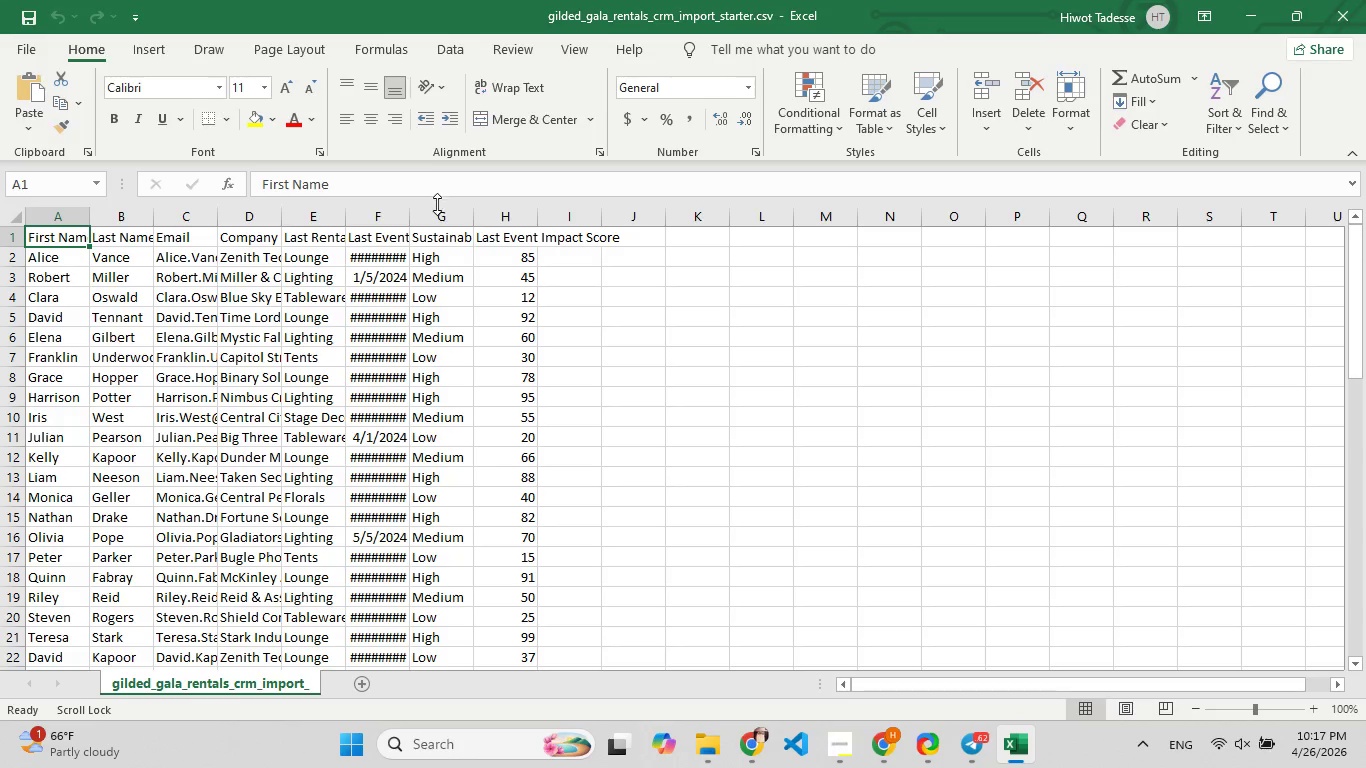 
scroll: coordinate [117, 481], scroll_direction: down, amount: 14.0
 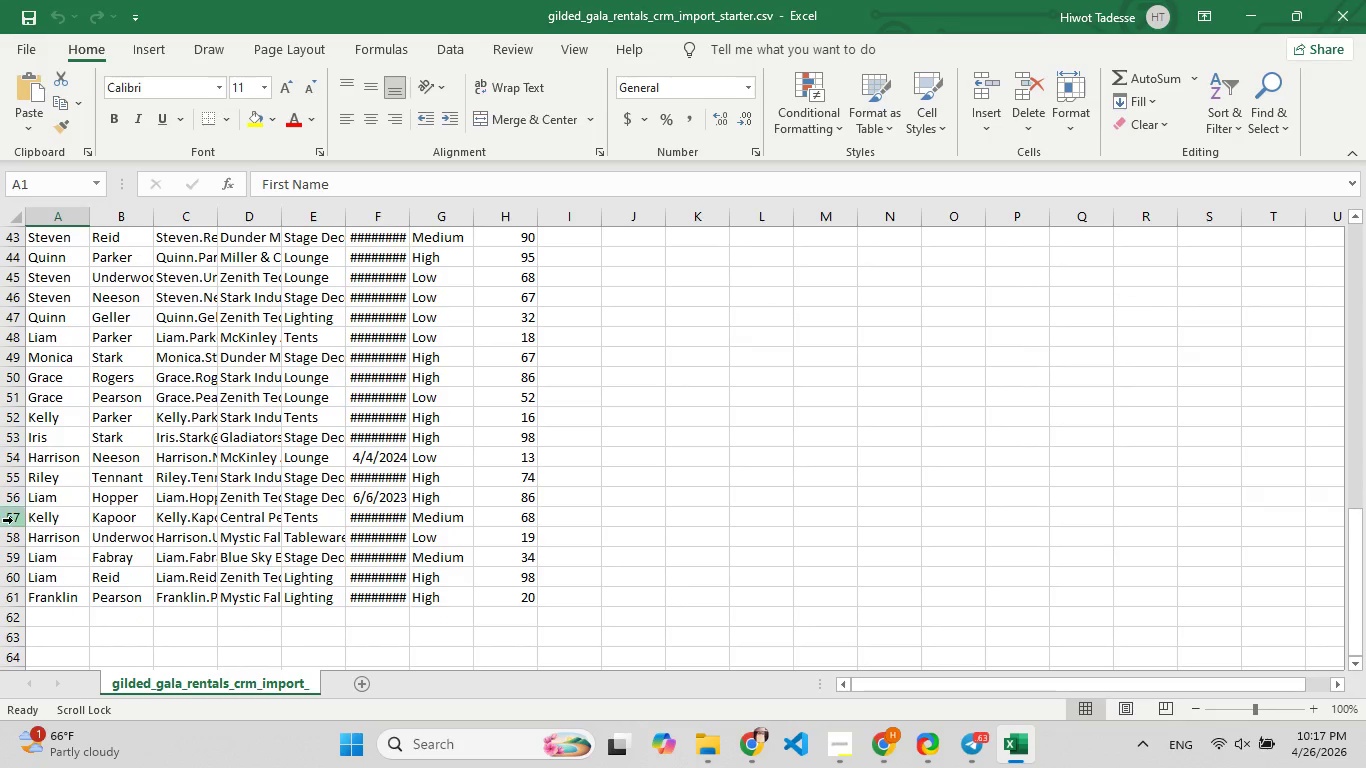 
left_click([13, 520])
 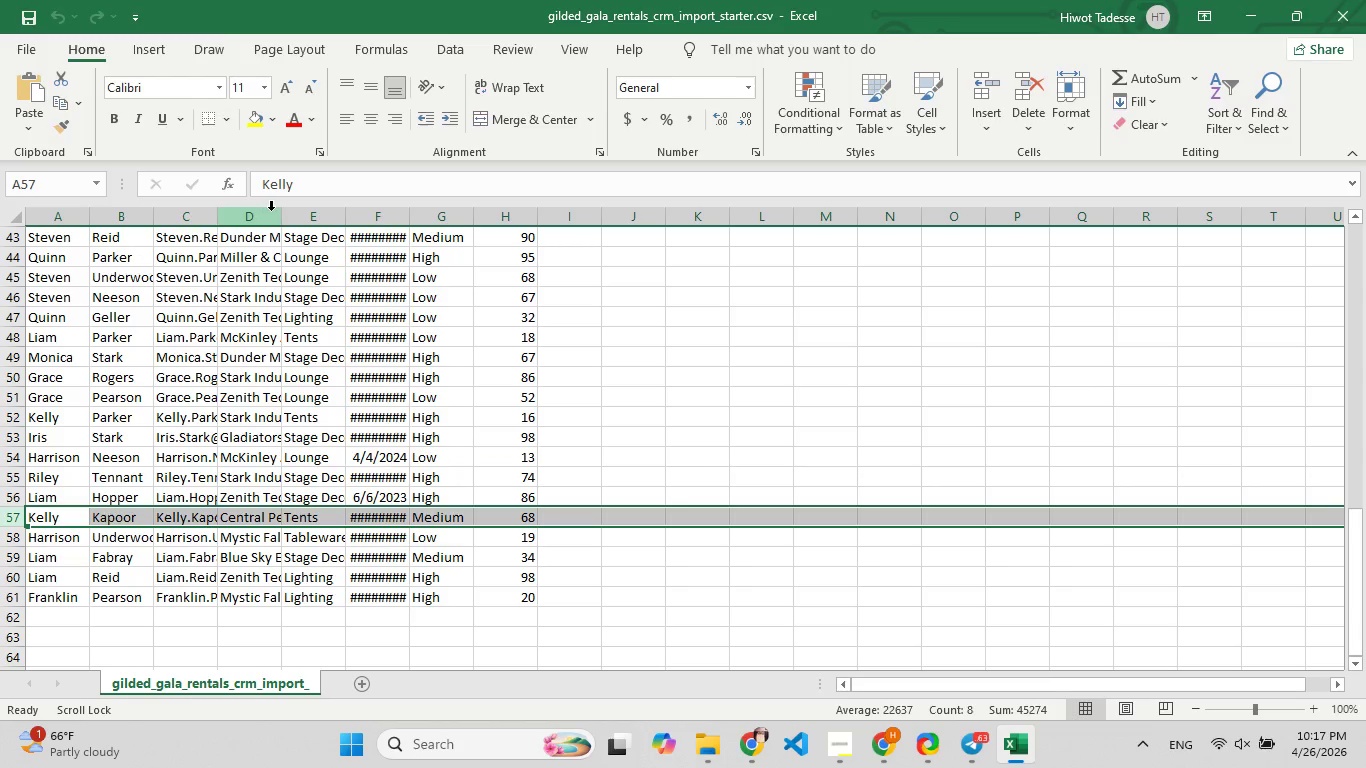 
left_click_drag(start_coordinate=[279, 219], to_coordinate=[450, 234])
 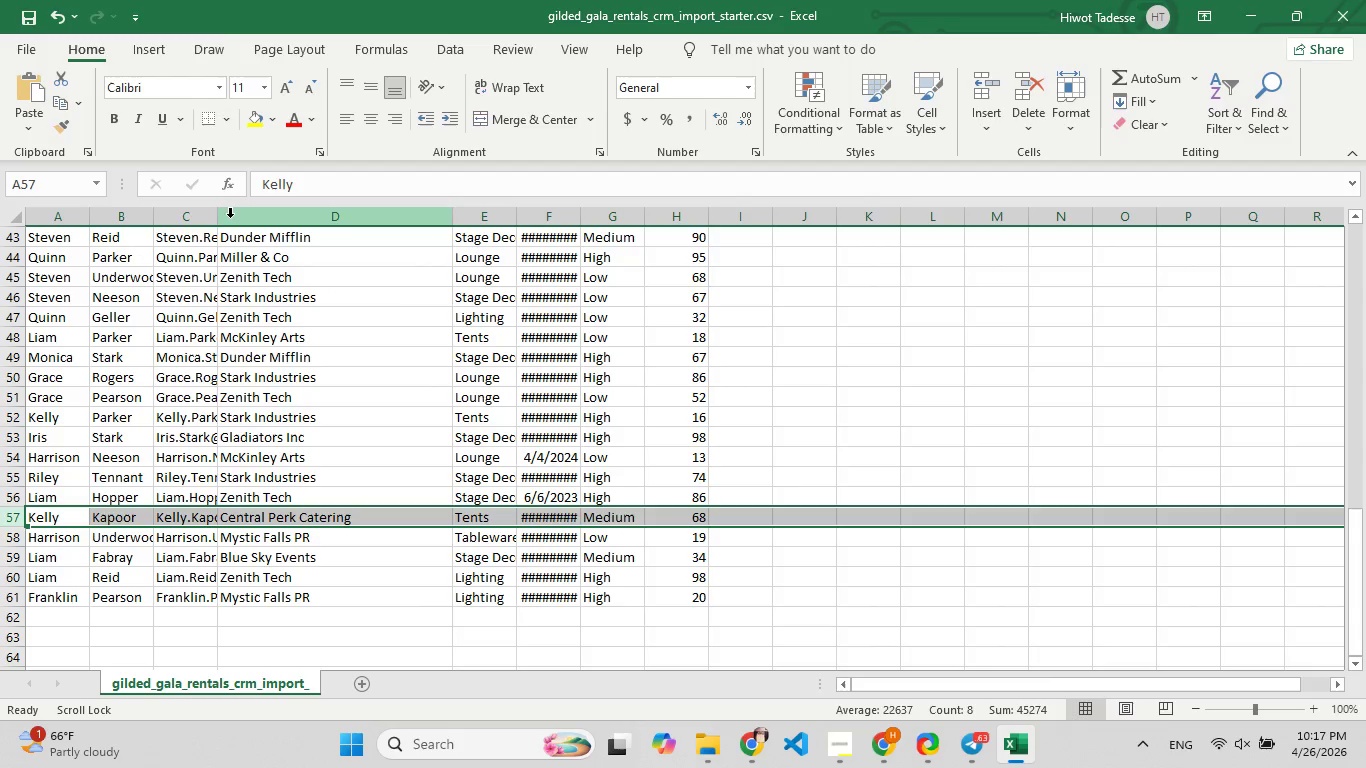 
left_click_drag(start_coordinate=[220, 219], to_coordinate=[439, 237])
 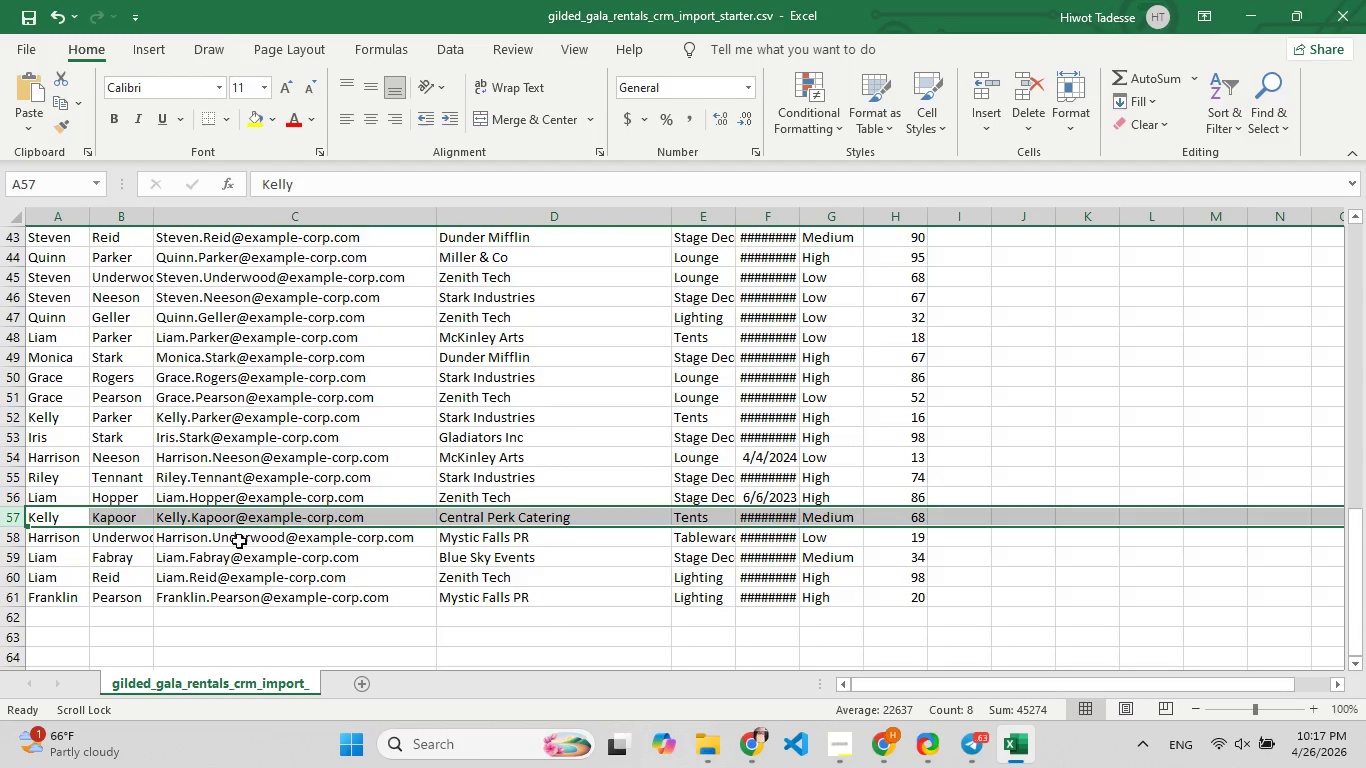 
left_click([214, 522])
 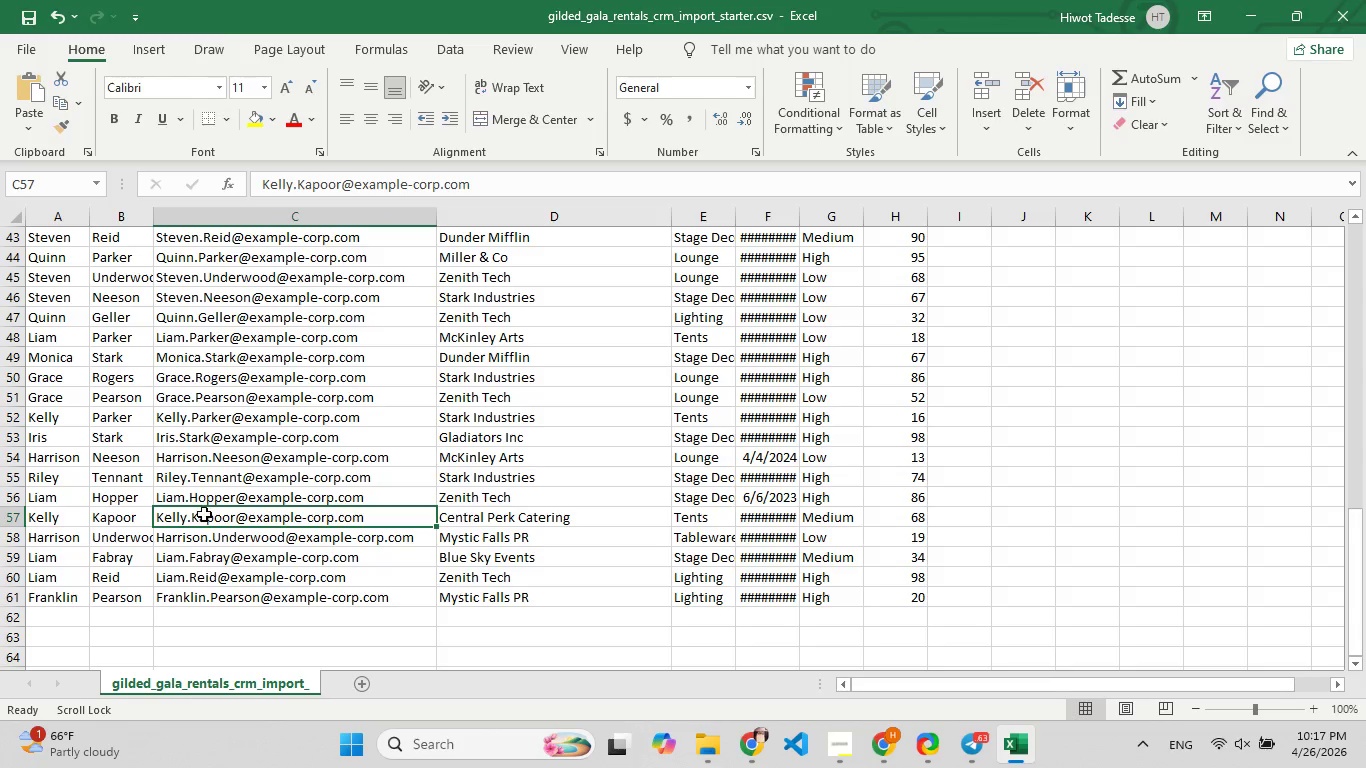 
double_click([204, 514])
 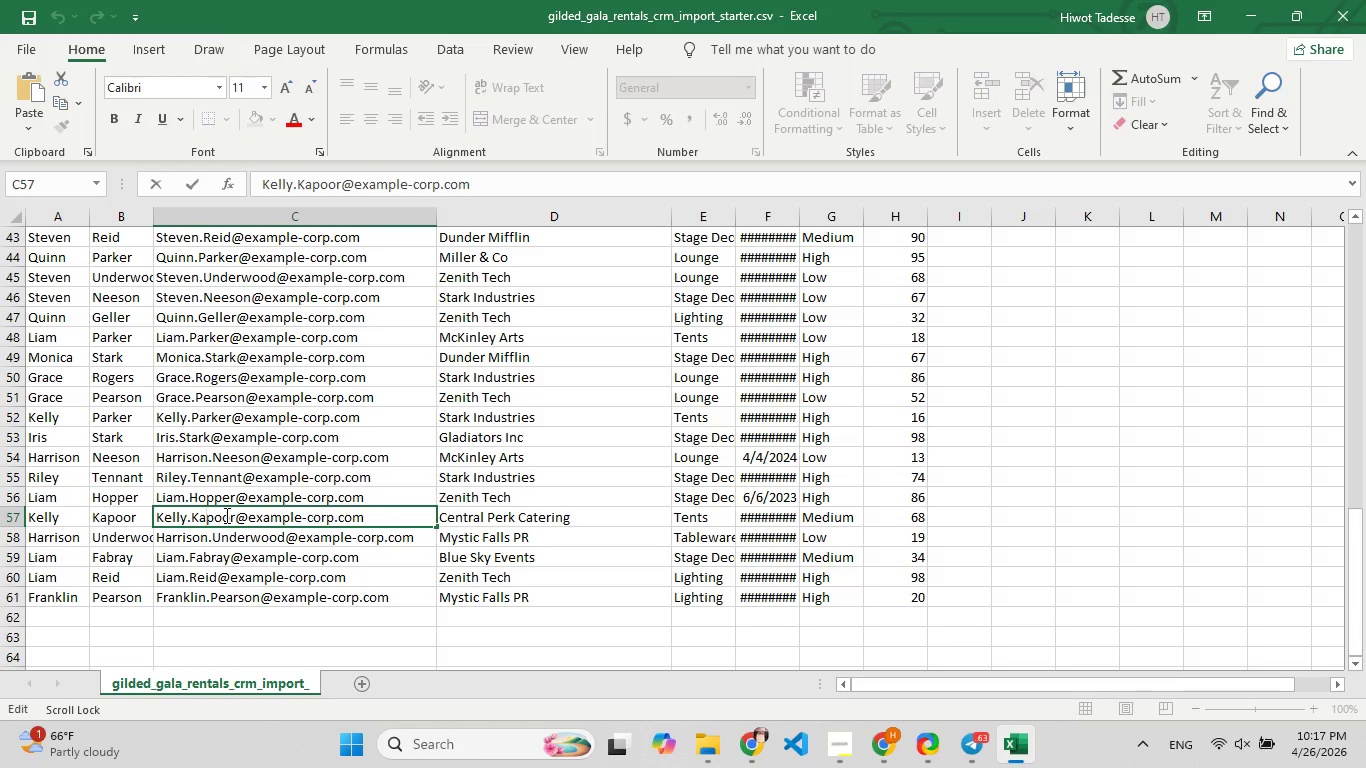 
key(Backspace)
 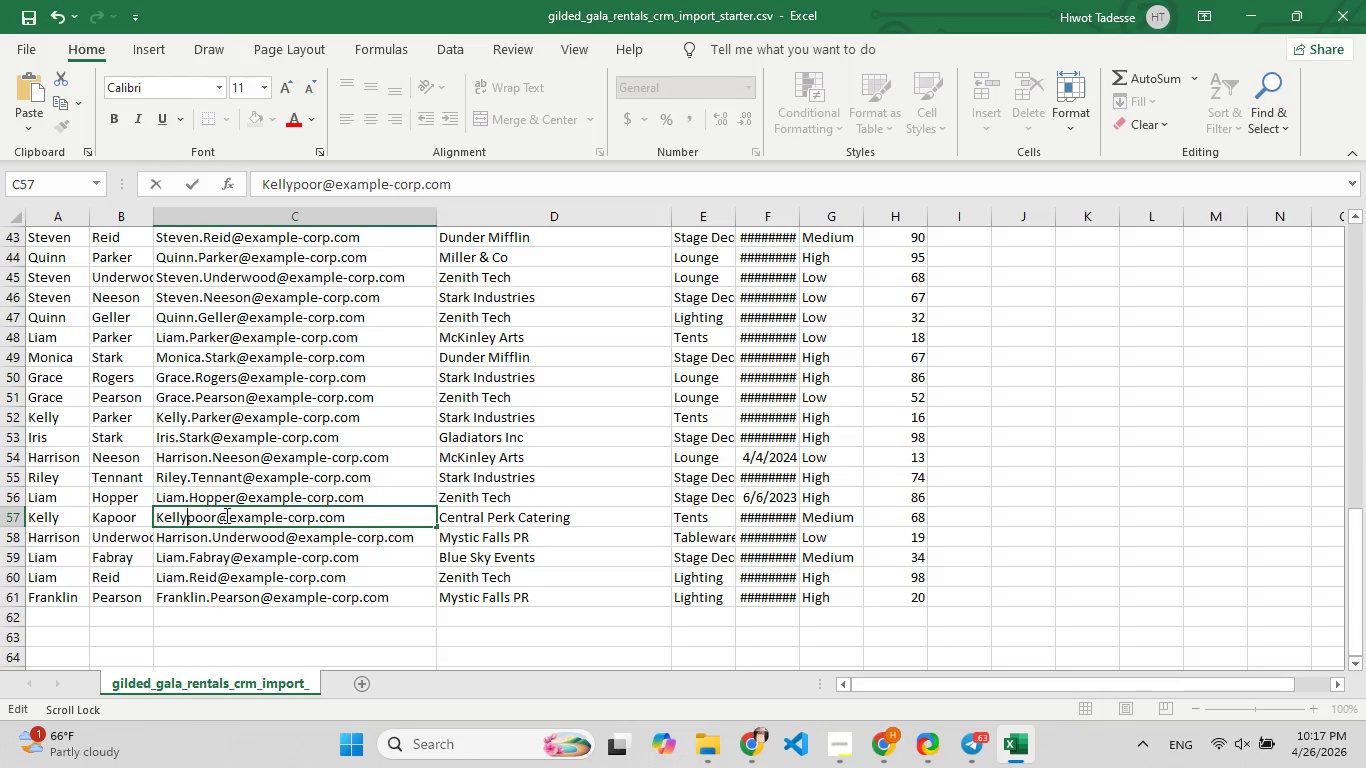 
key(F9)
 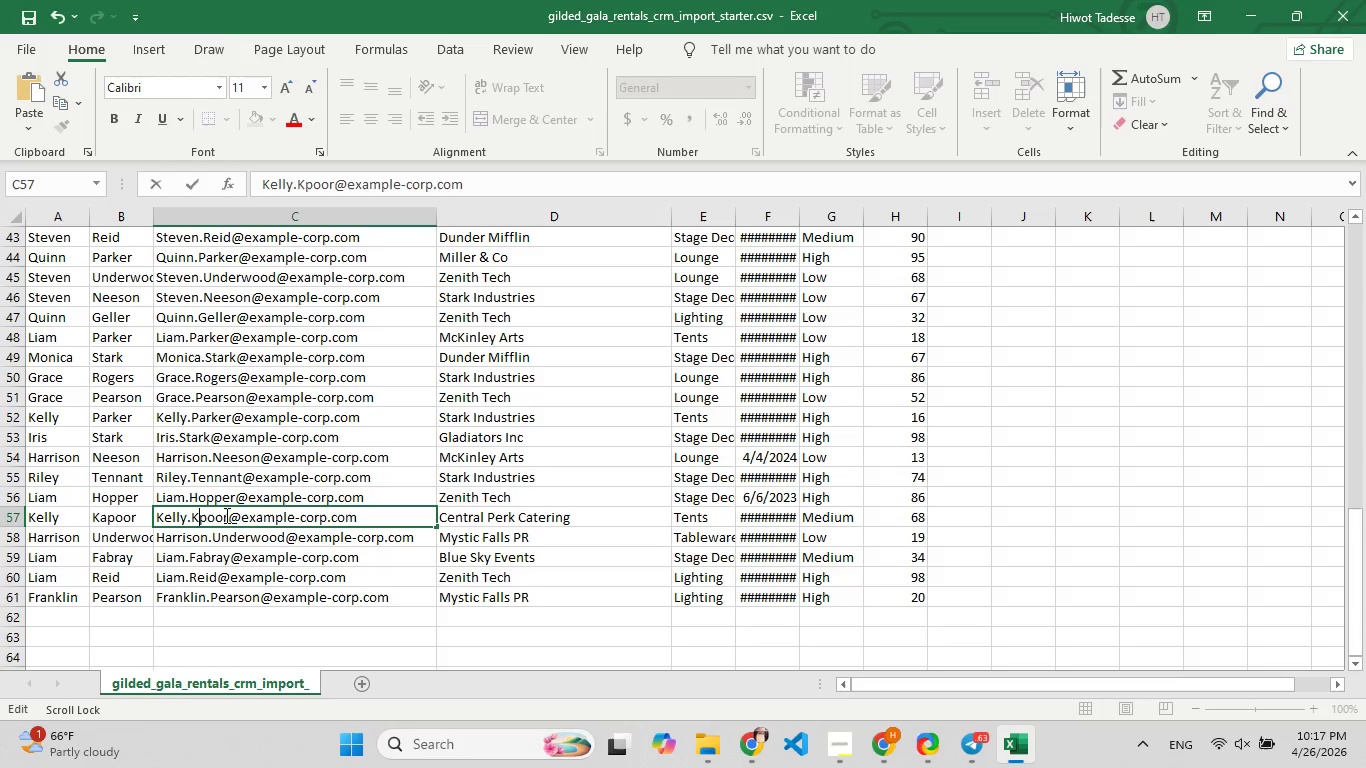 
key(F9)
 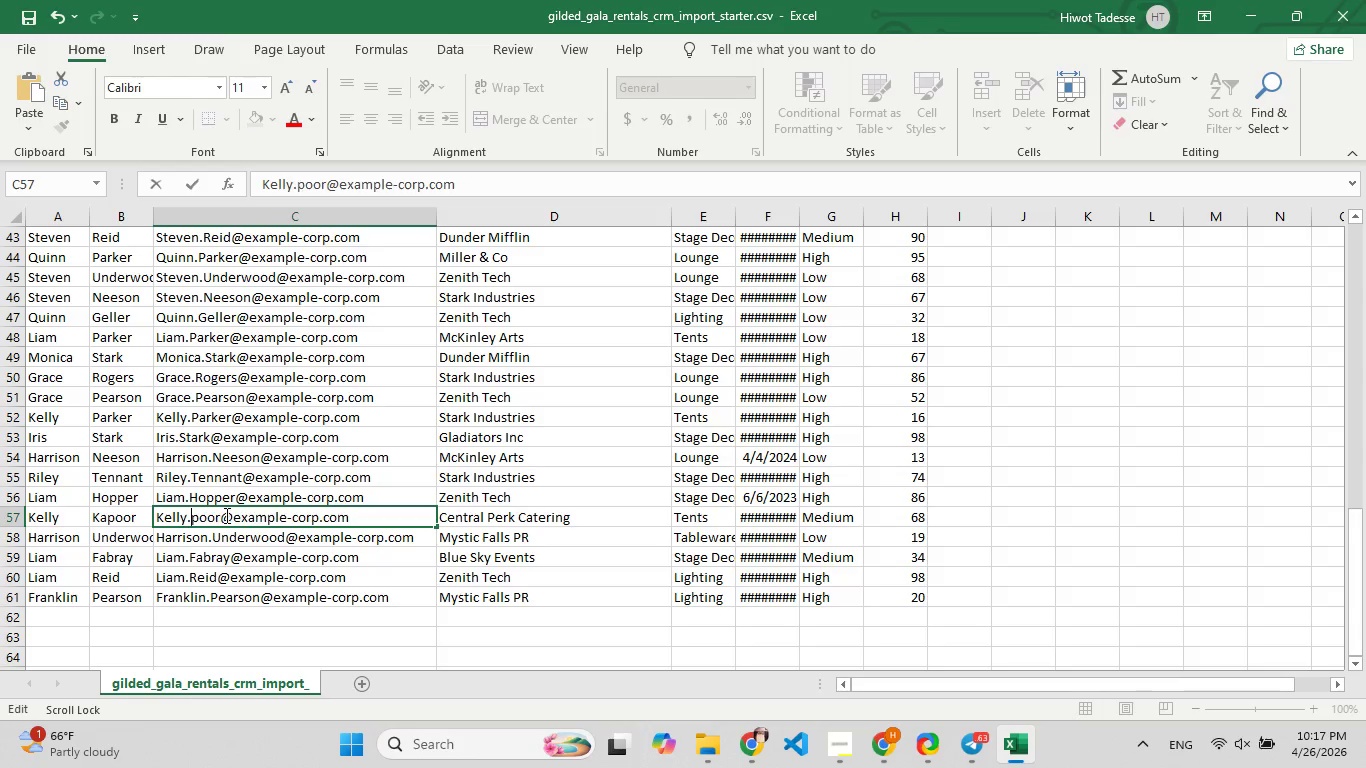 
key(Backspace)
 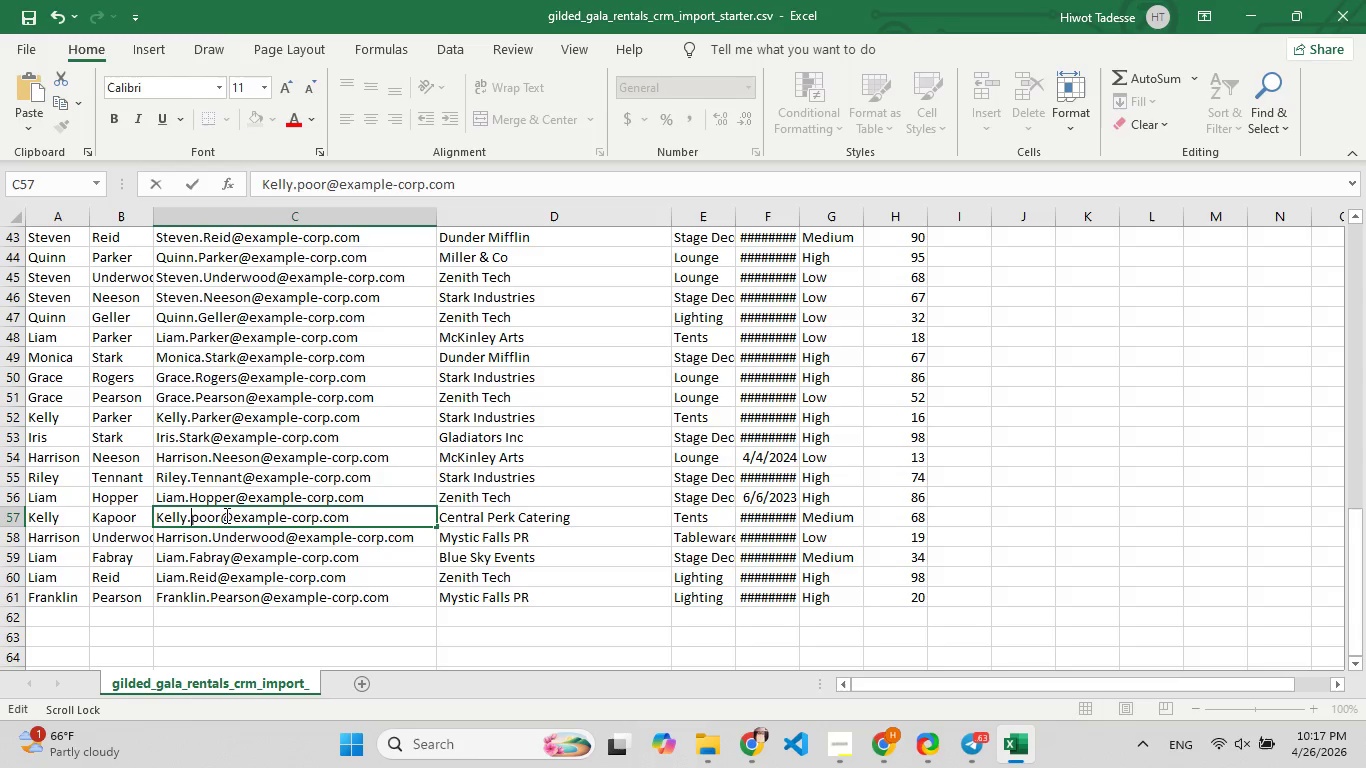 
key(Backspace)
 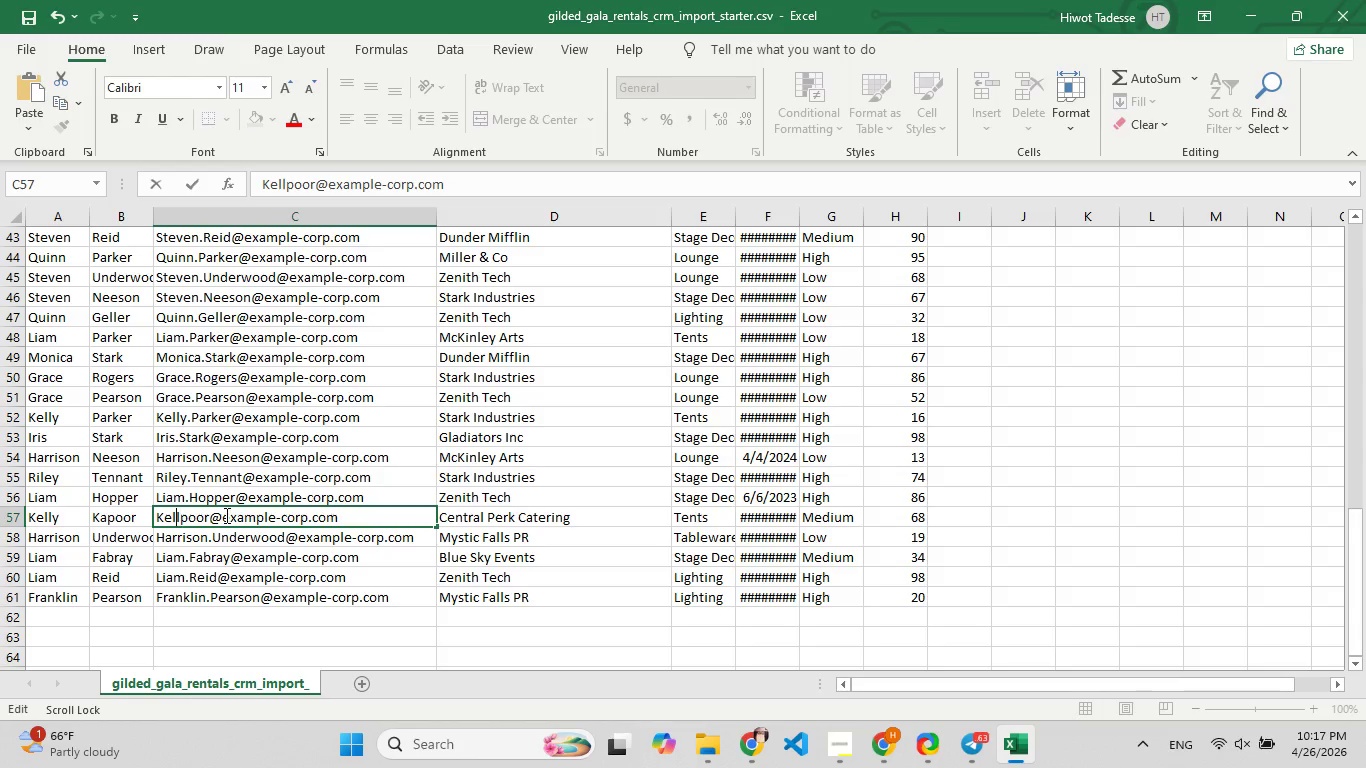 
key(F9)
 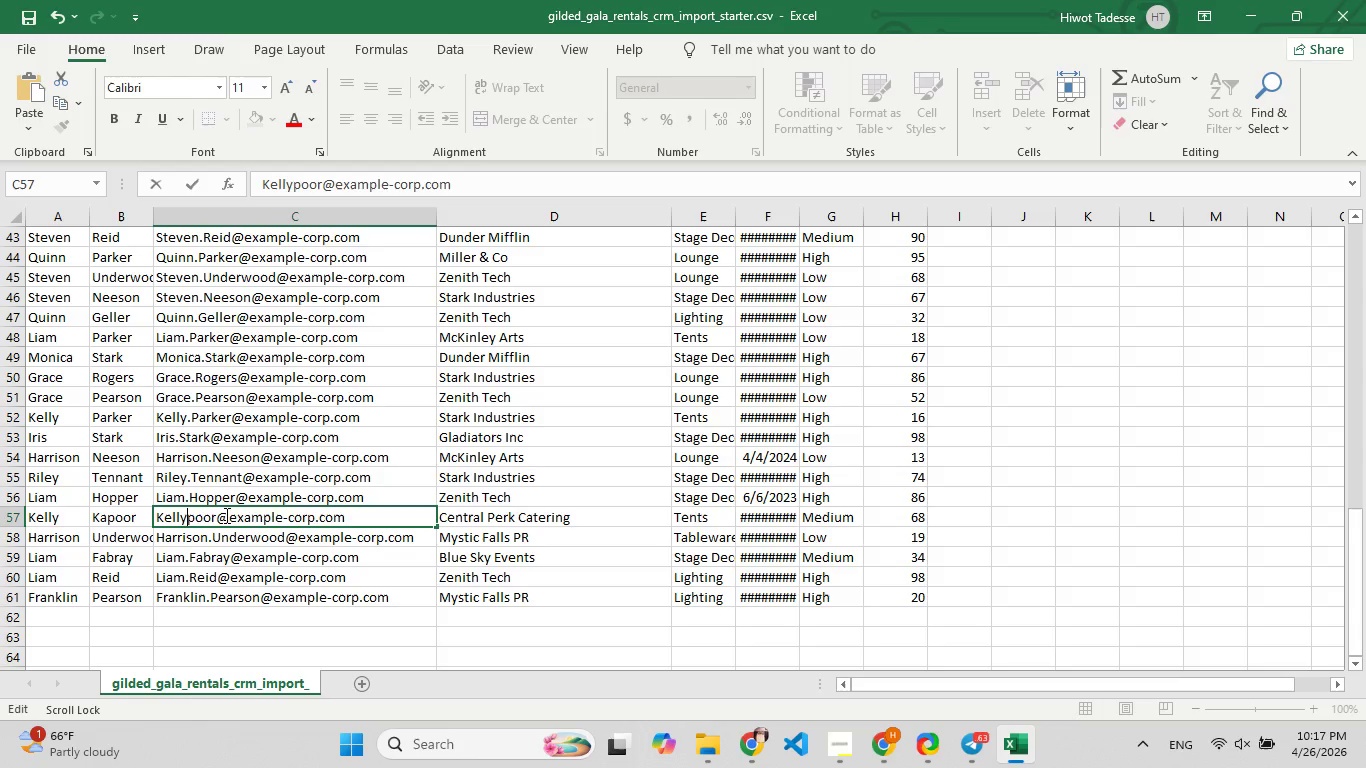 
key(Backspace)
 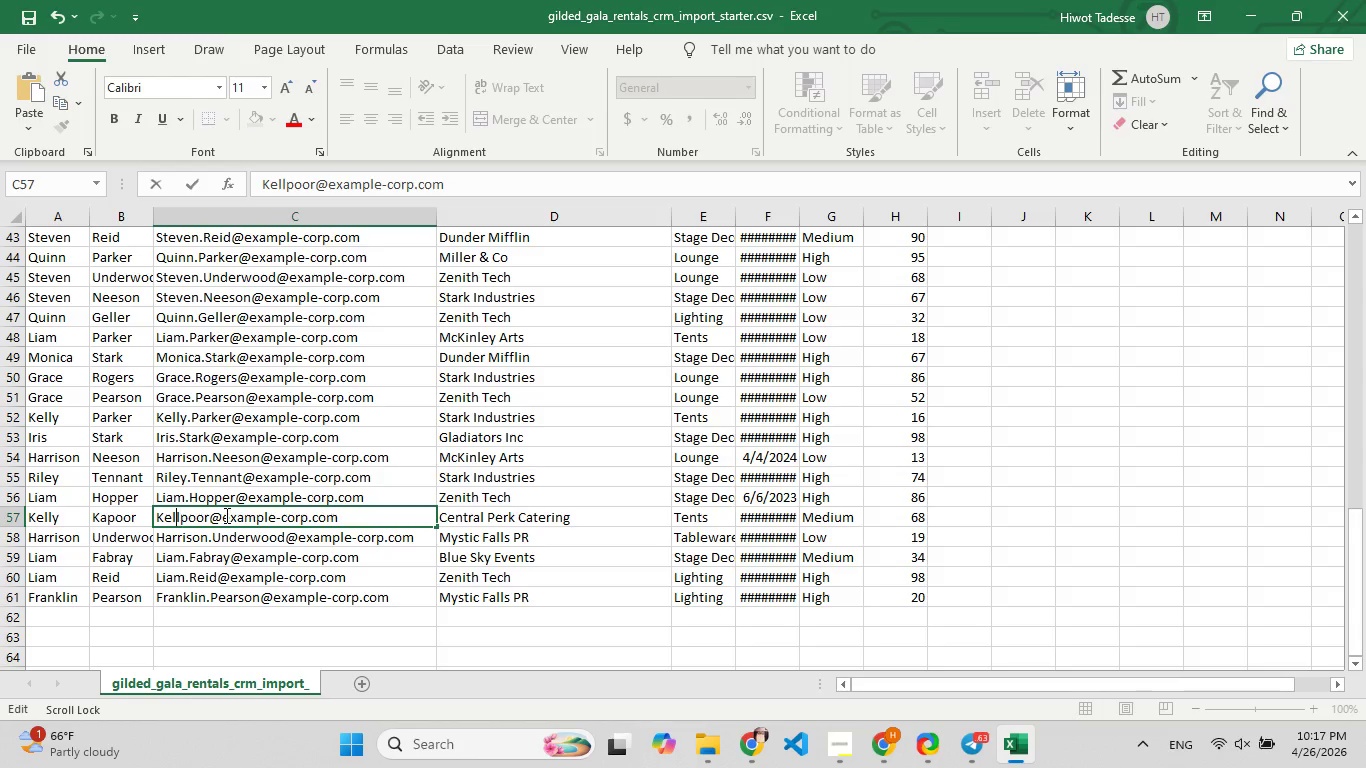 
key(F9)
 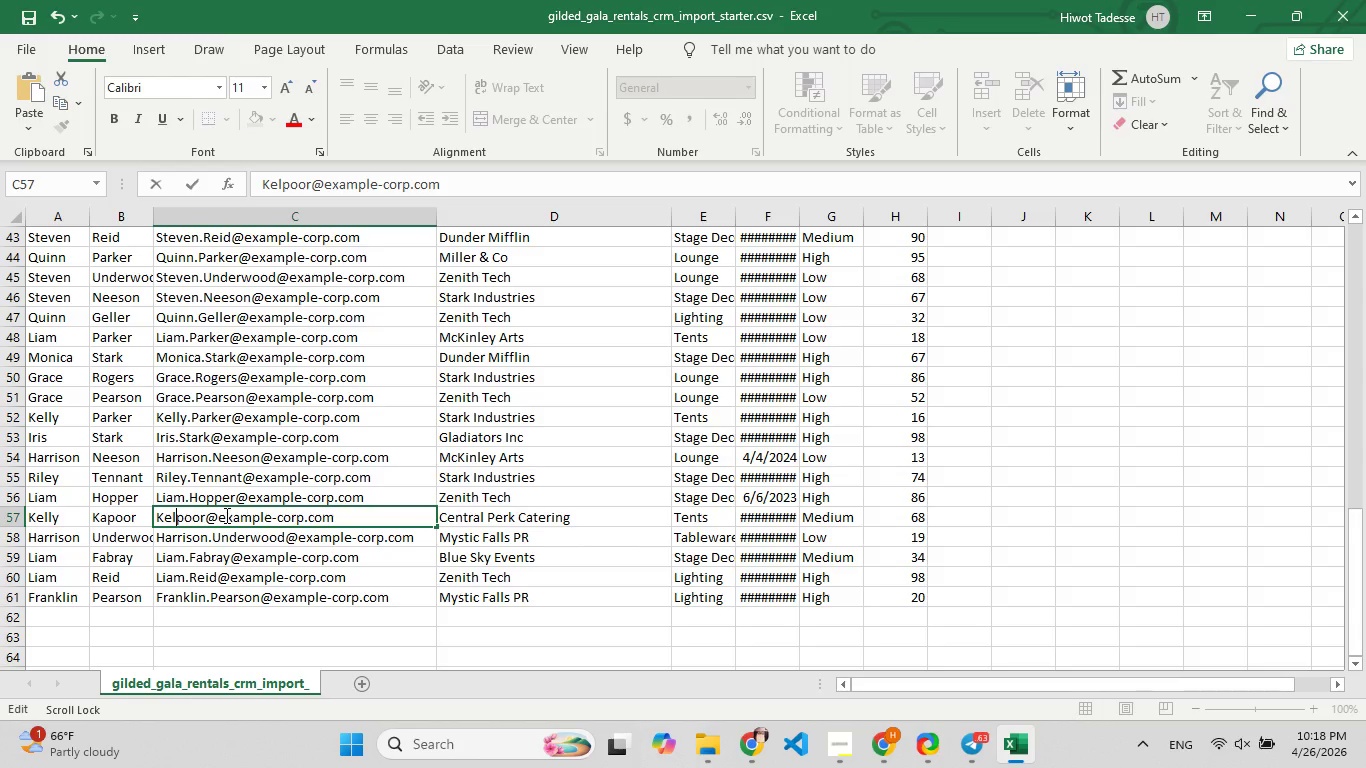 
key(F9)
 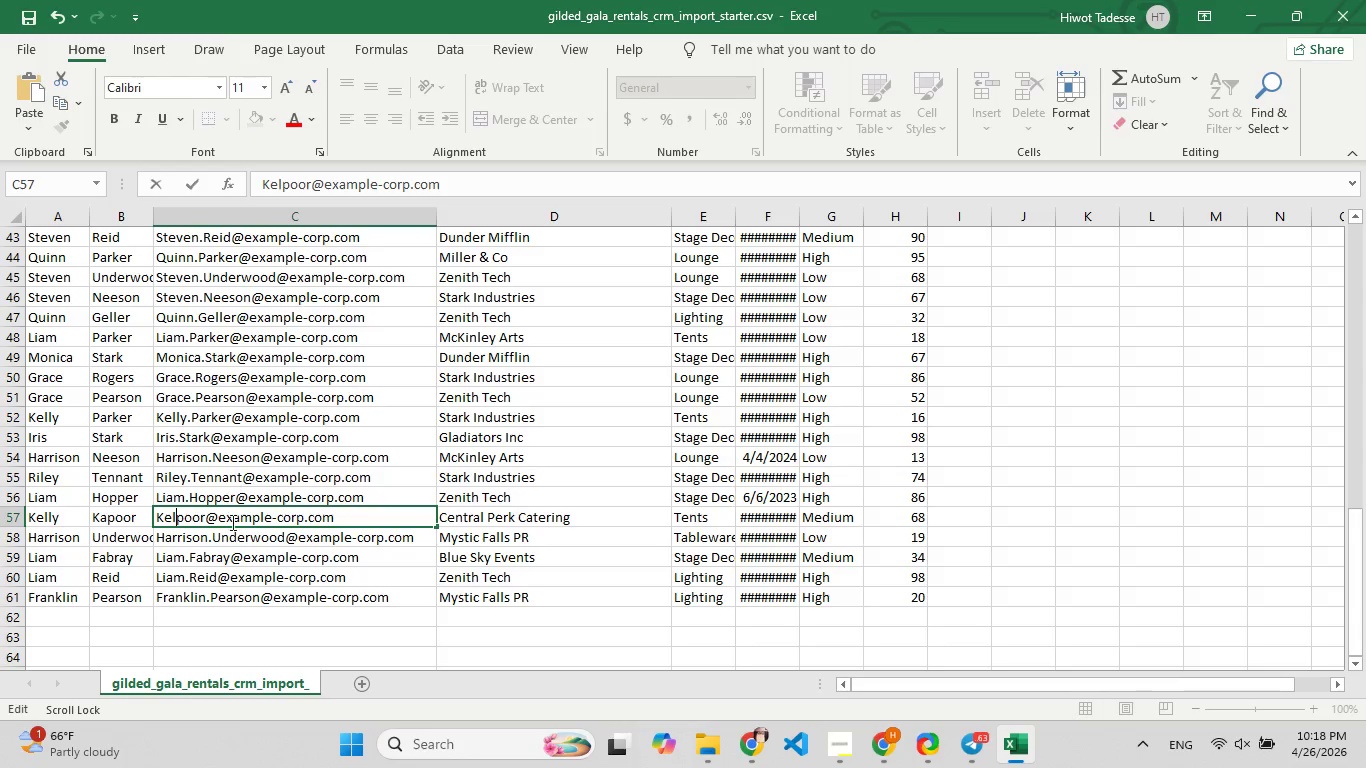 
key(Backspace)
 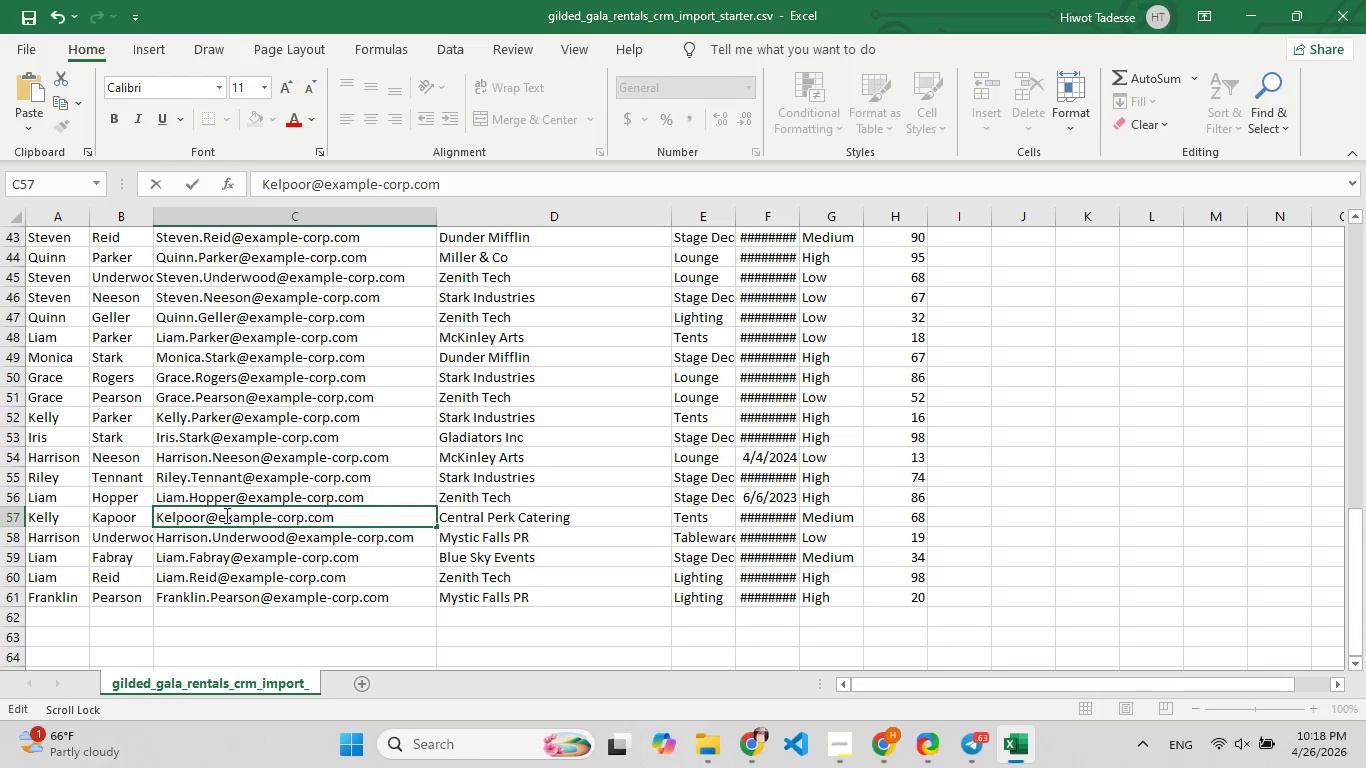 
left_click([234, 577])
 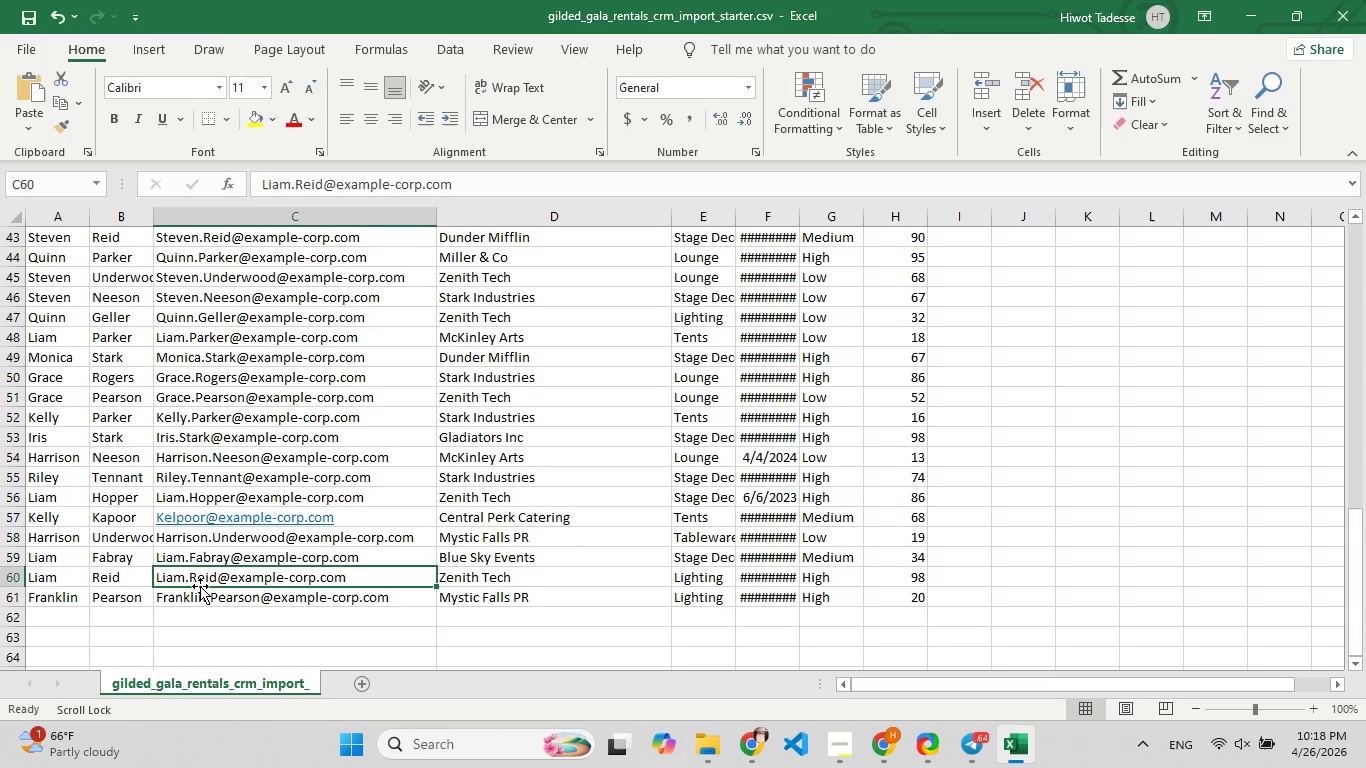 
double_click([210, 577])
 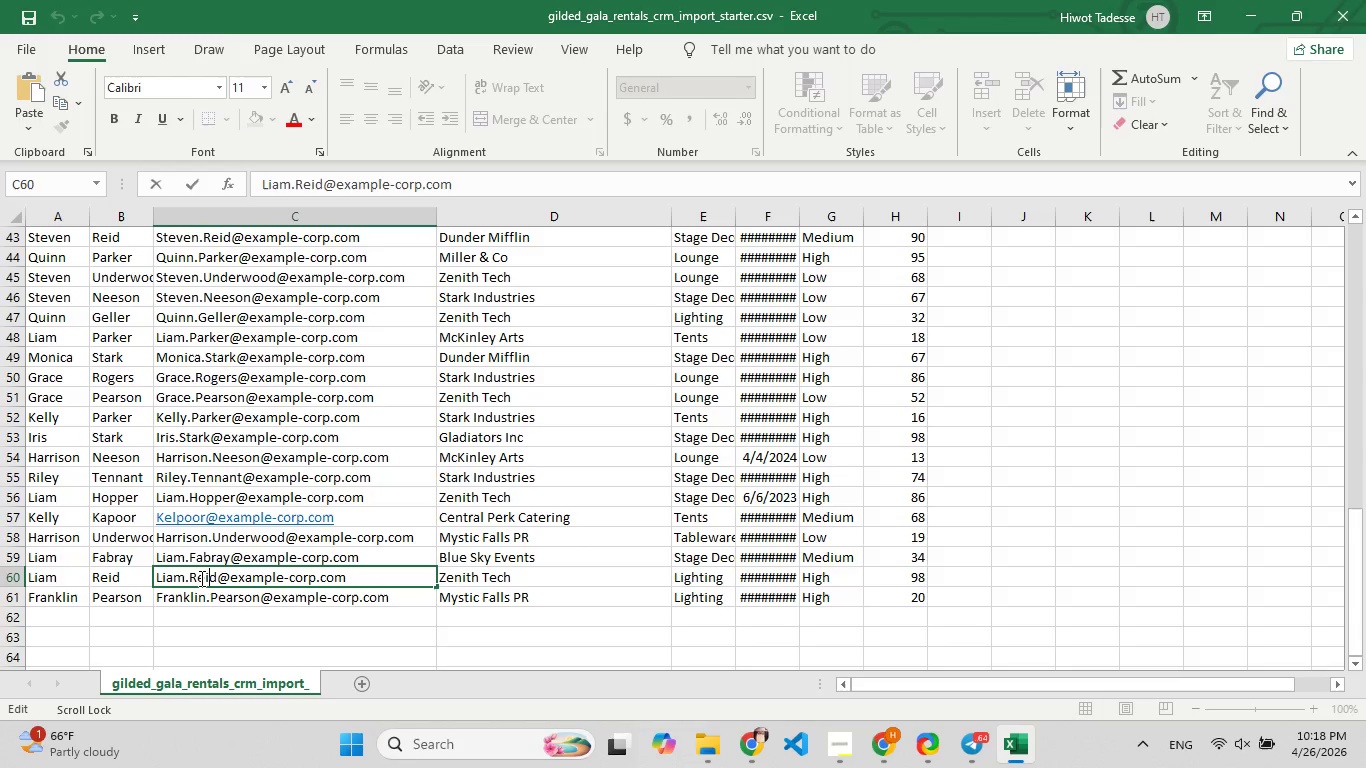 
left_click([200, 578])
 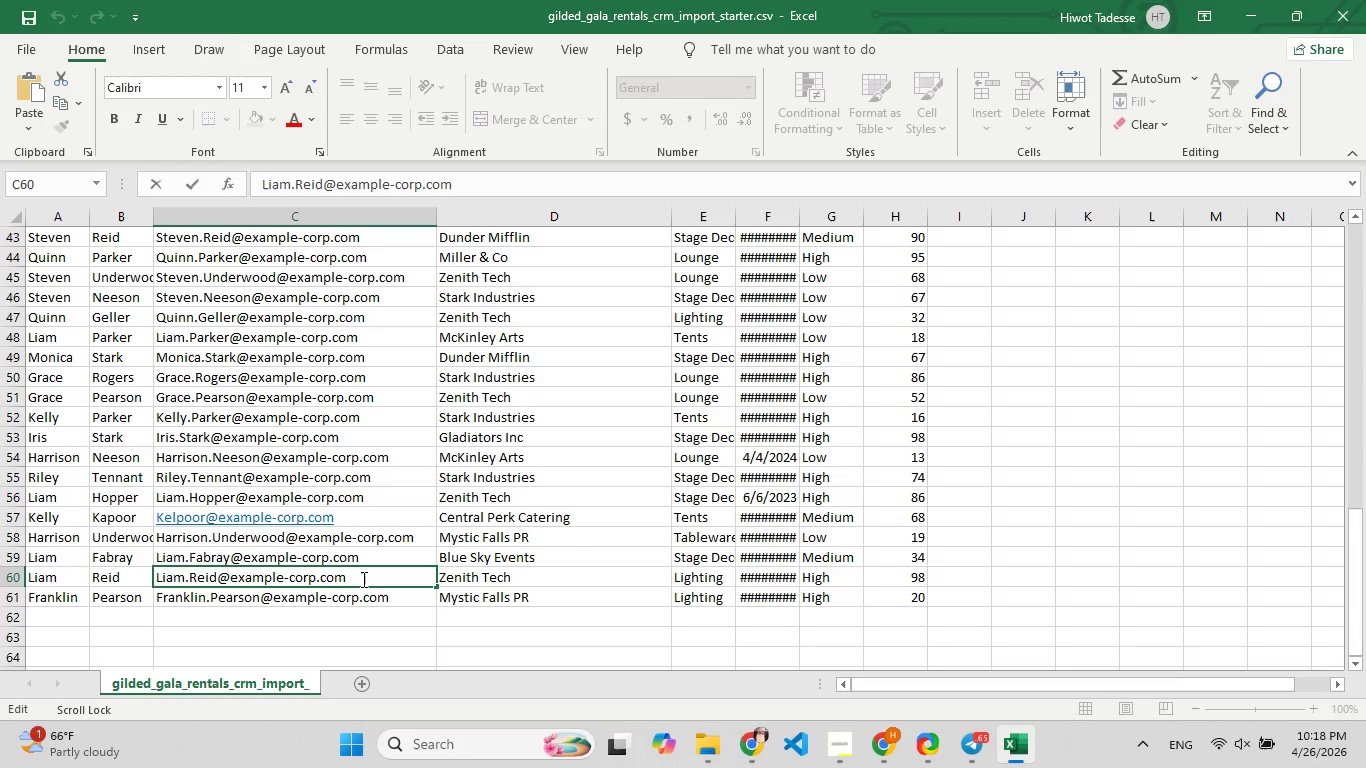 
key(F9)
 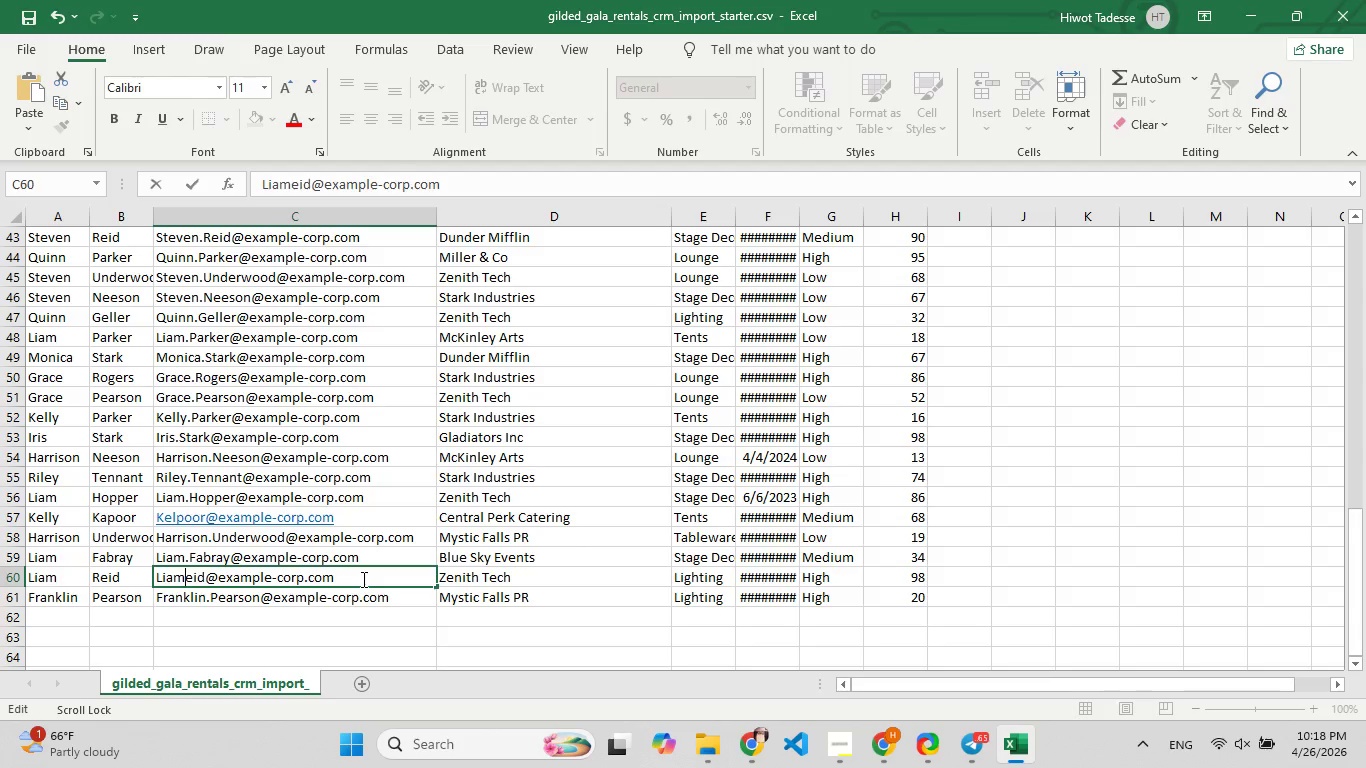 
key(Backspace)
 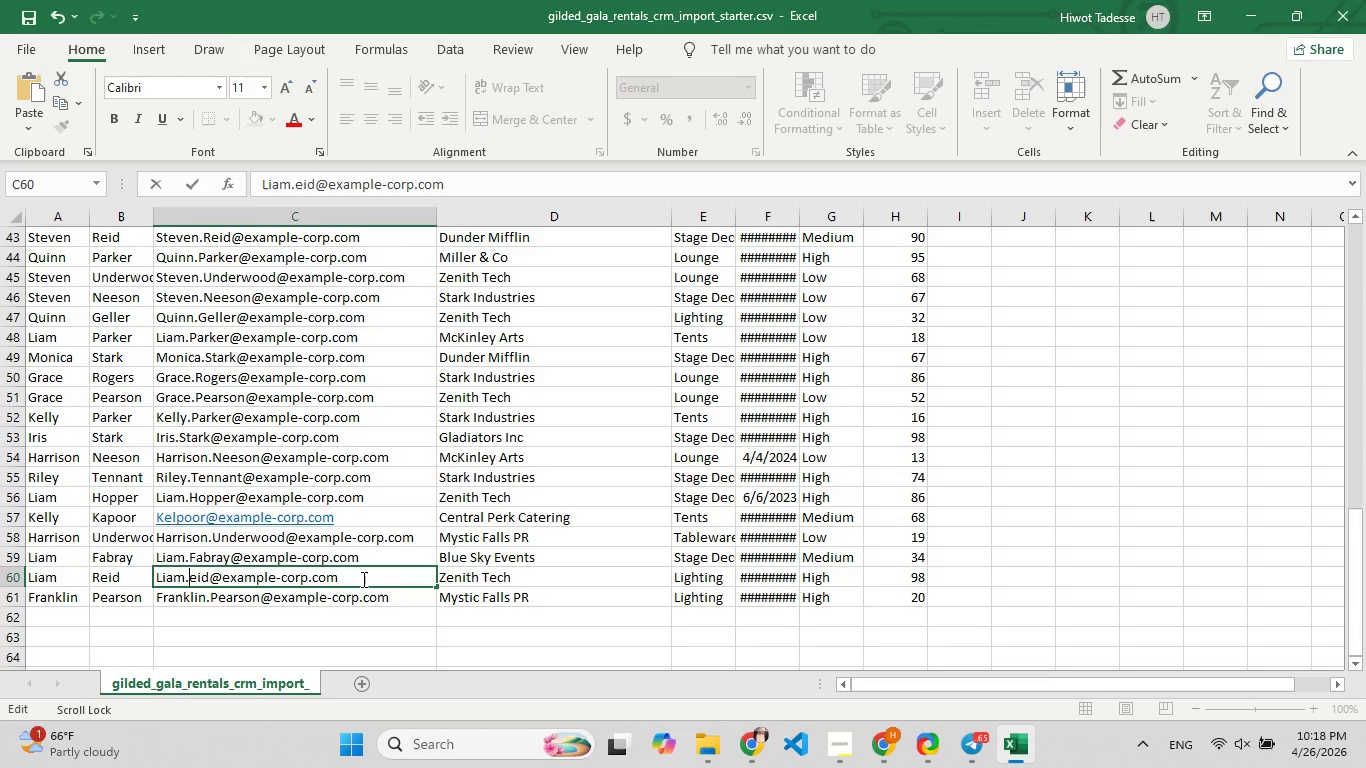 
key(F9)
 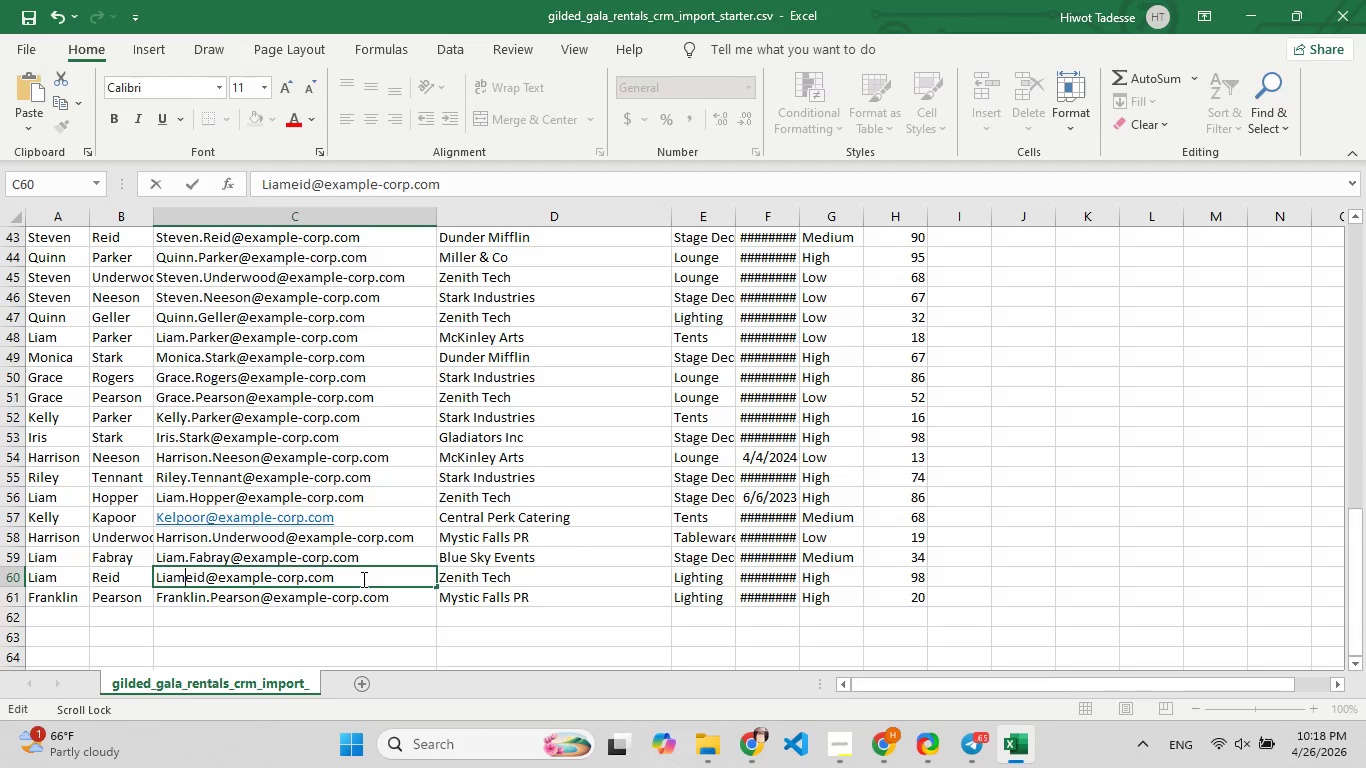 
key(Backspace)
 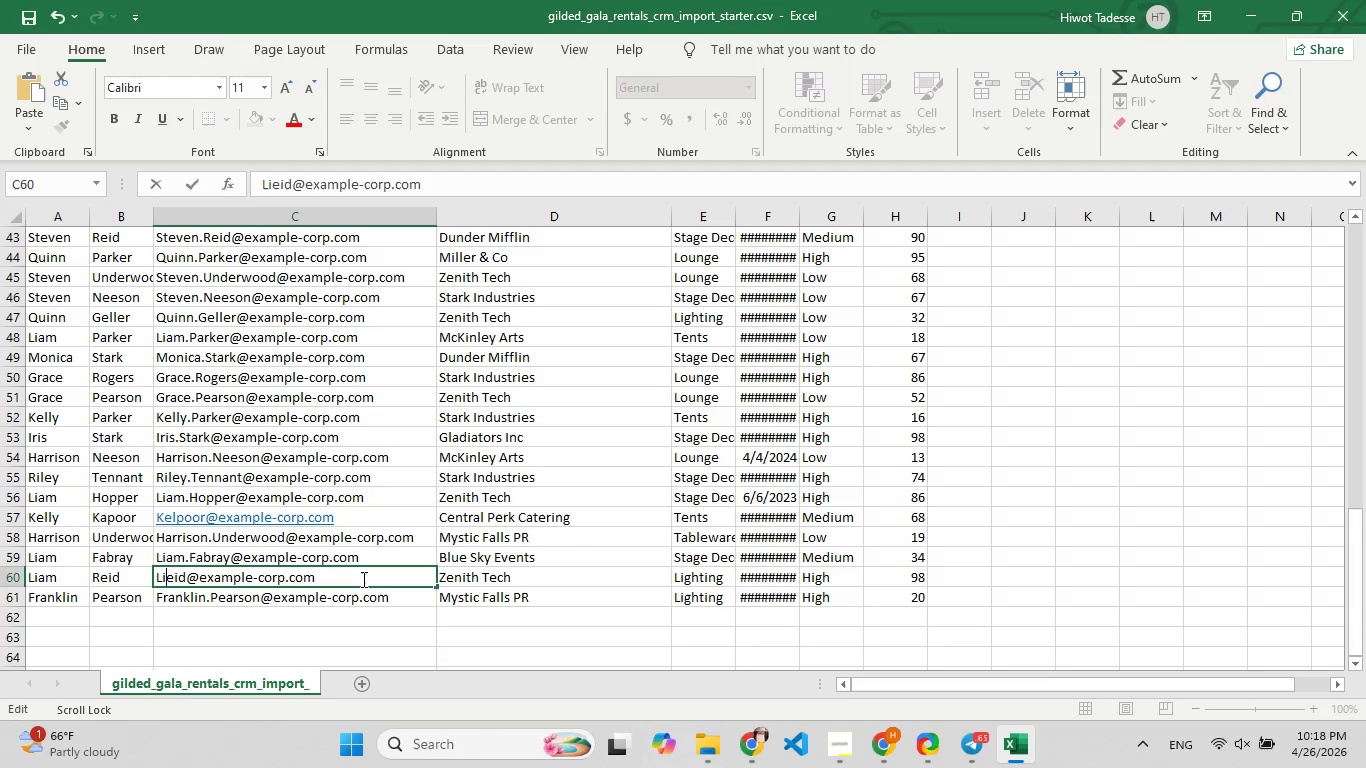 
key(F9)
 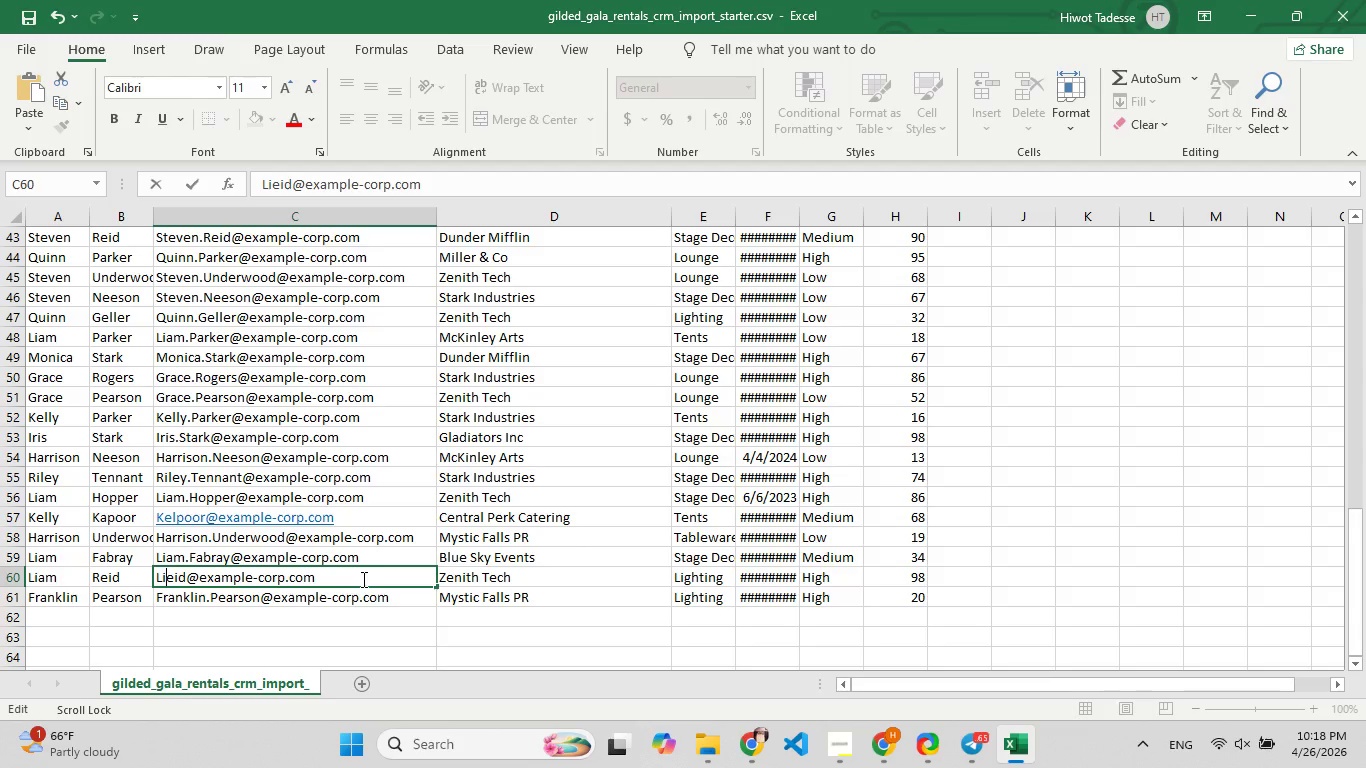 
key(Backspace)
 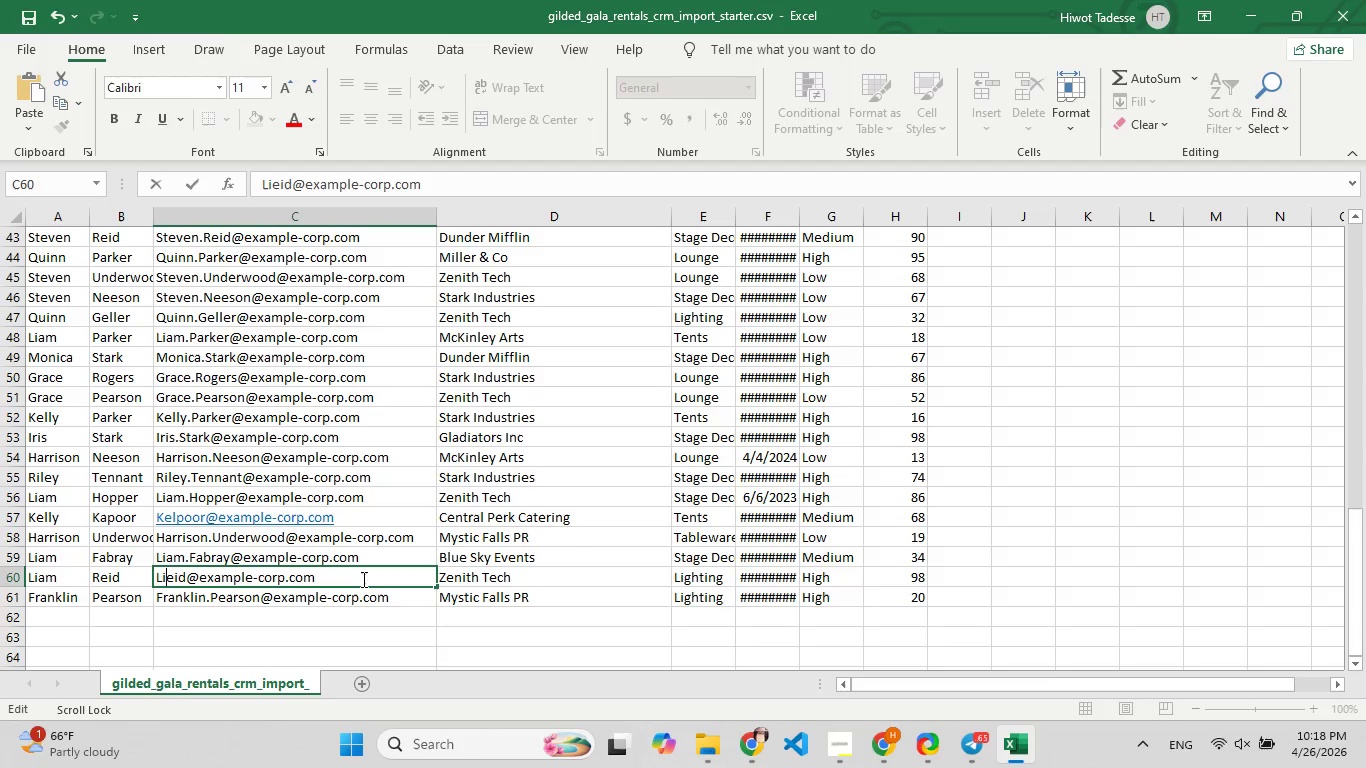 
key(Backspace)
 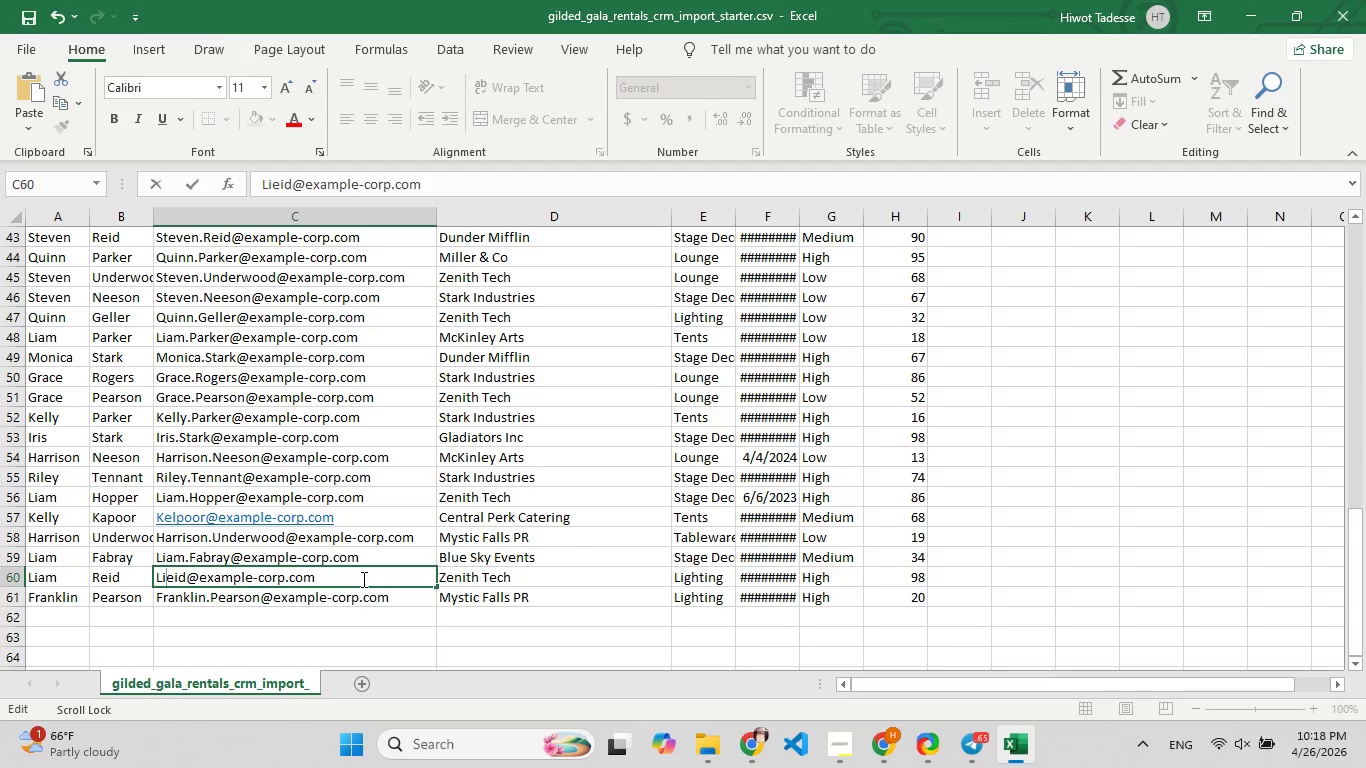 
key(F9)
 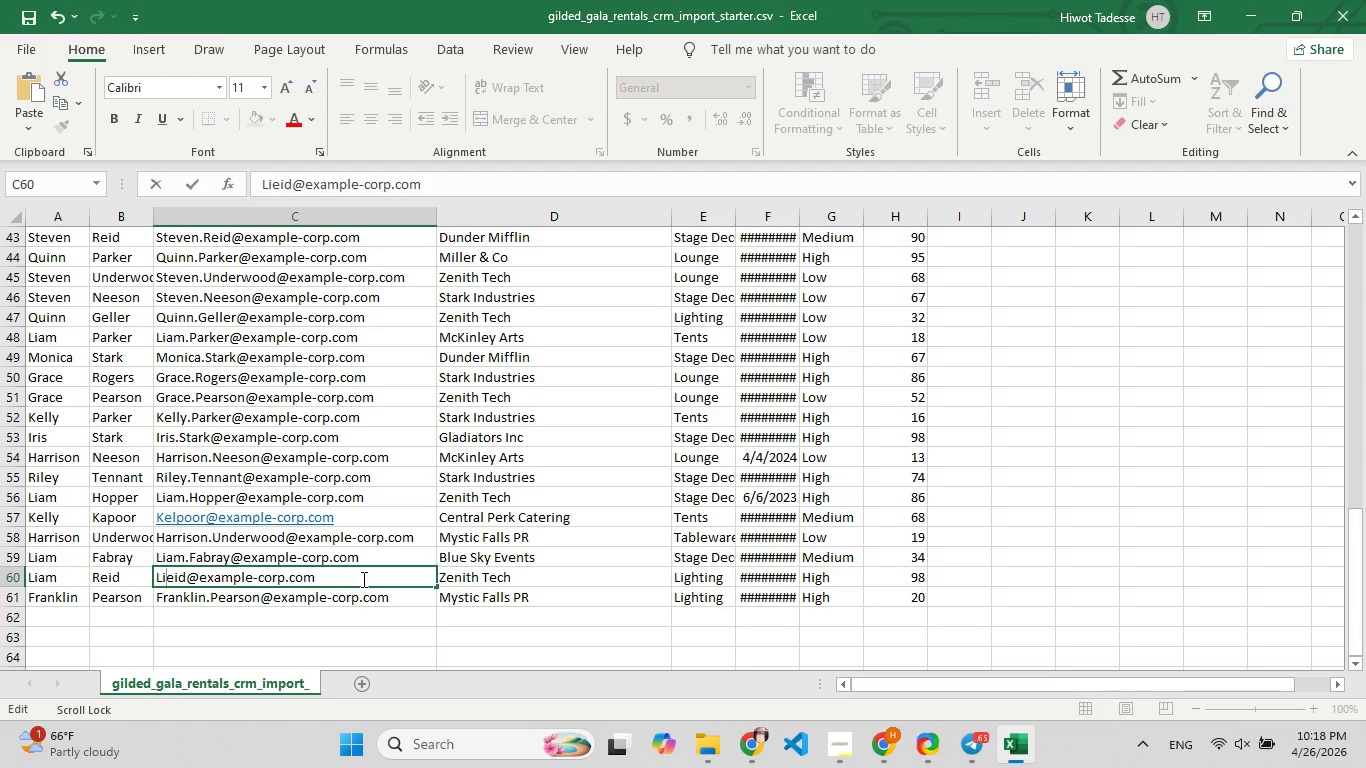 
key(F9)
 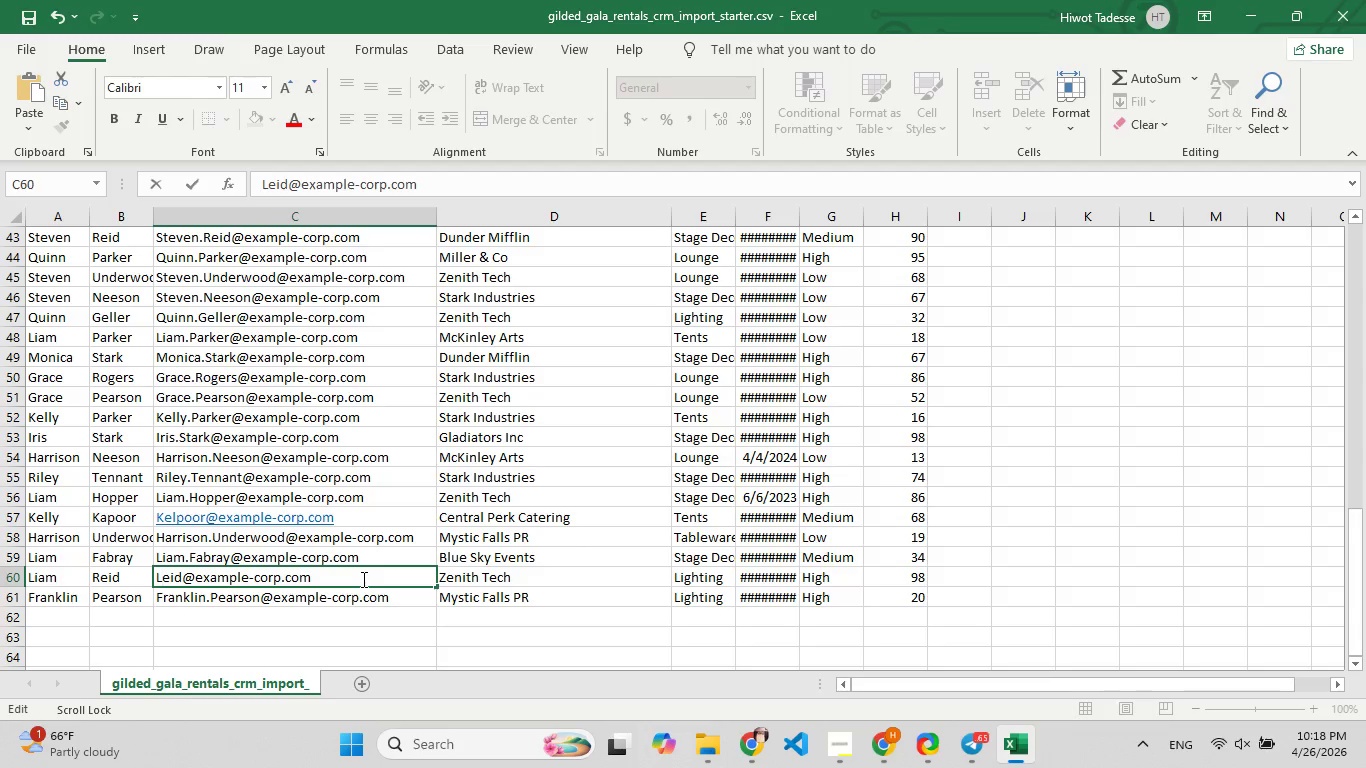 
key(Backspace)
 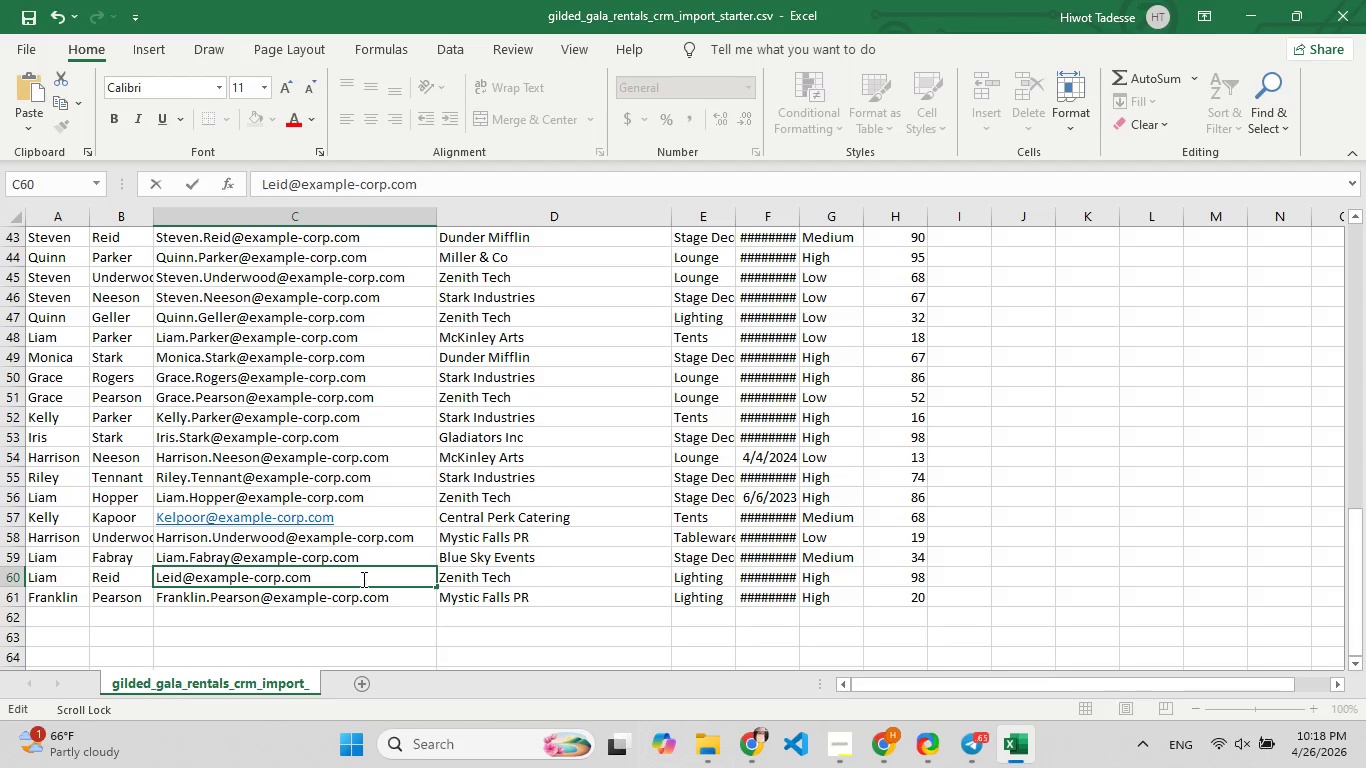 
key(R)
 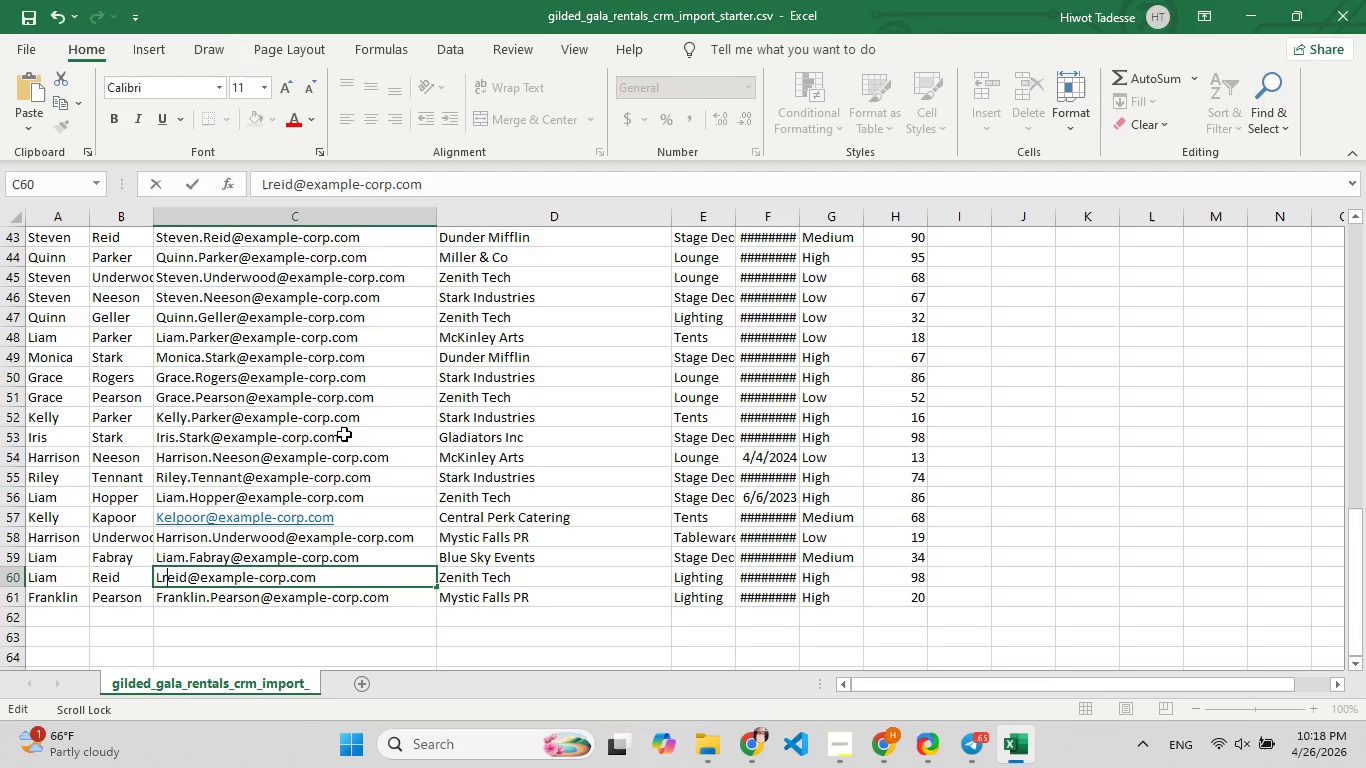 
left_click([339, 437])
 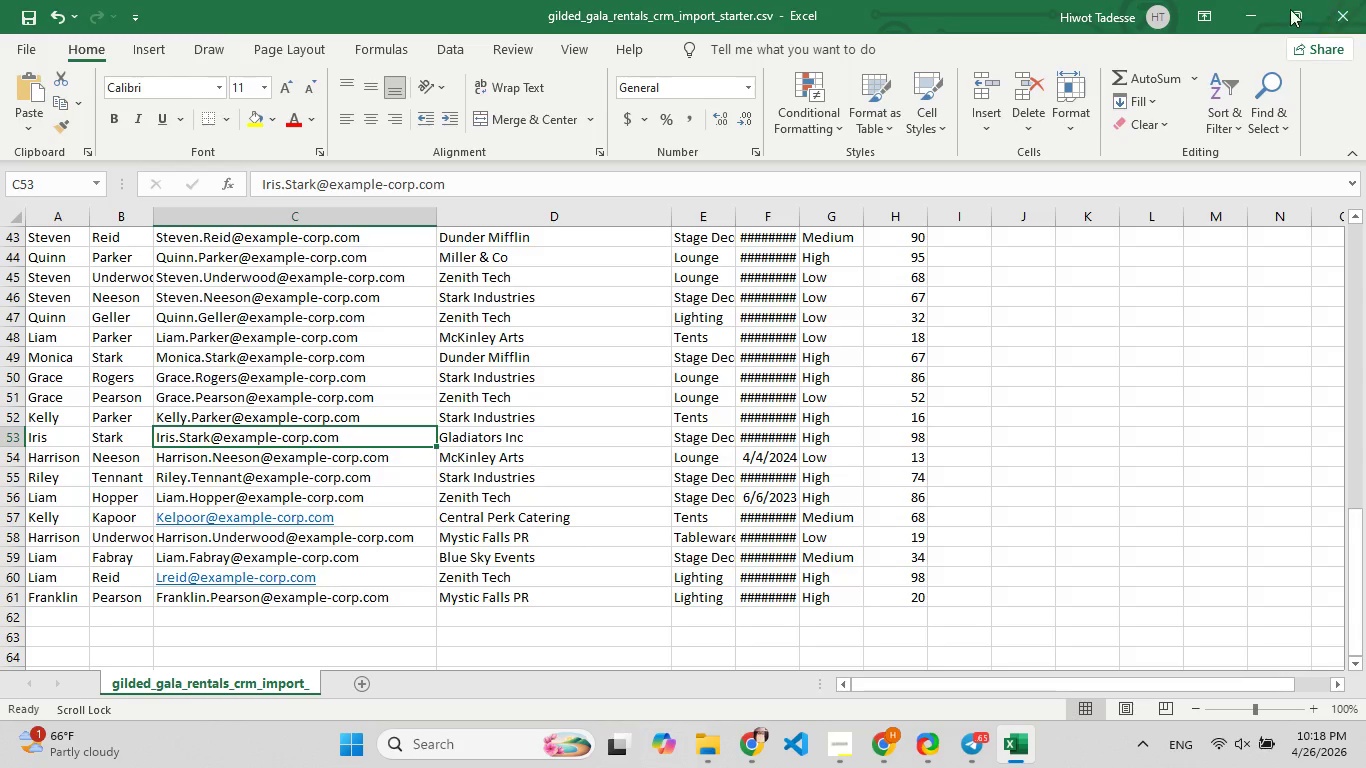 
left_click([1339, 10])
 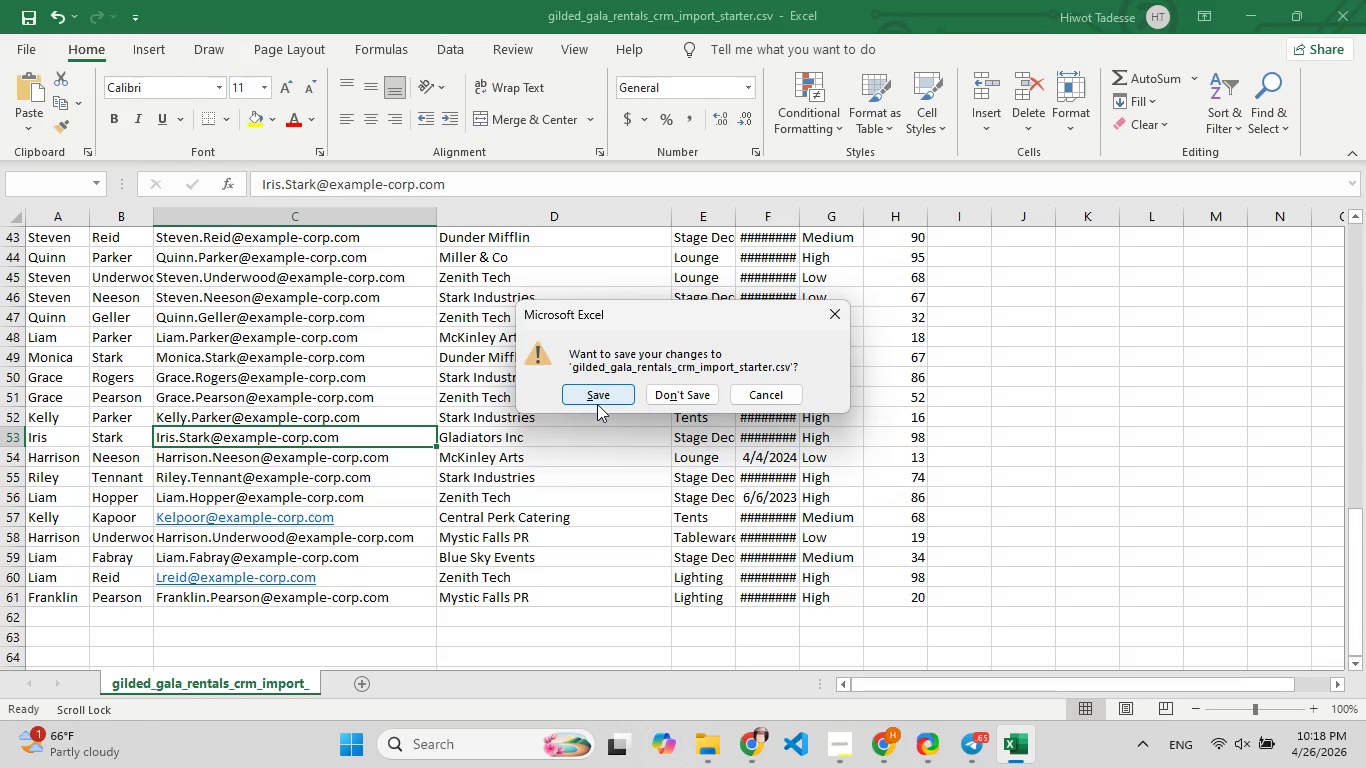 
left_click([597, 401])
 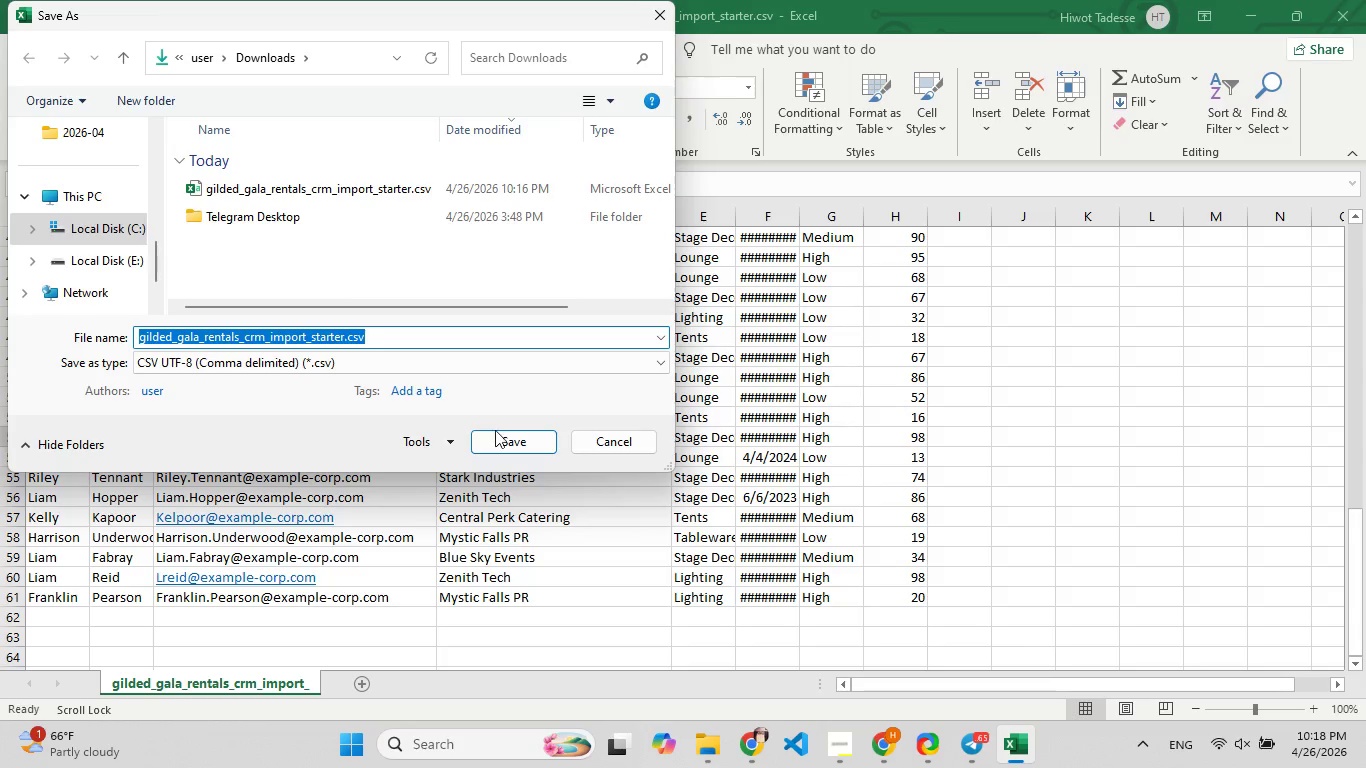 
left_click([503, 434])
 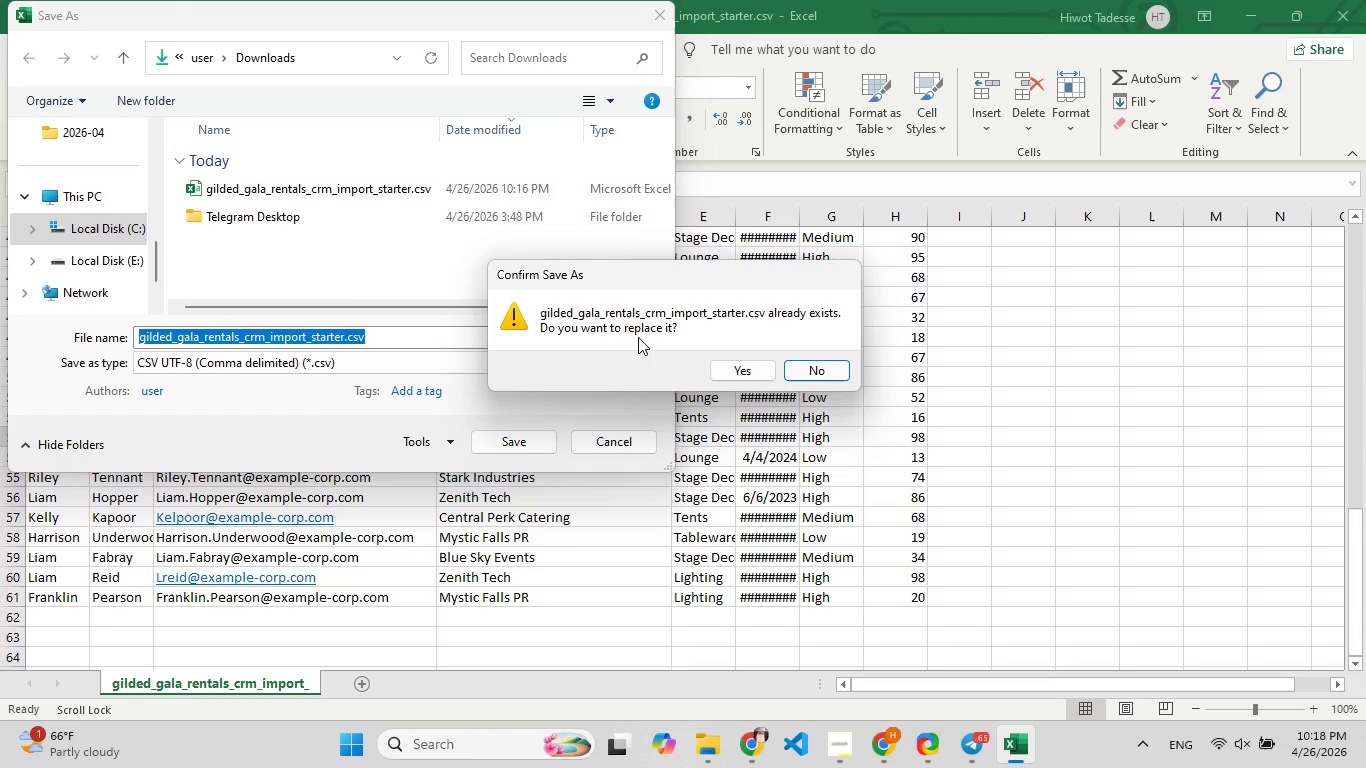 
left_click([743, 372])
 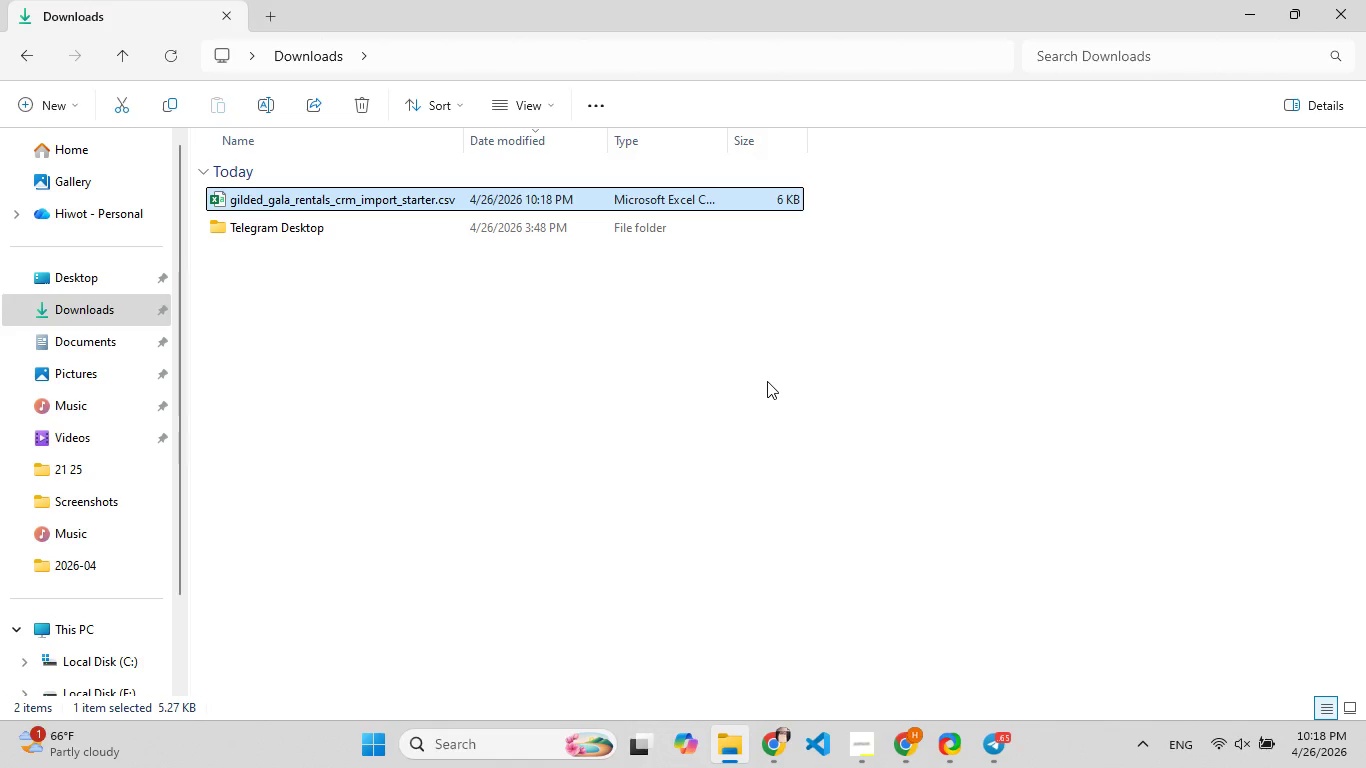 
left_click([1350, 1])
 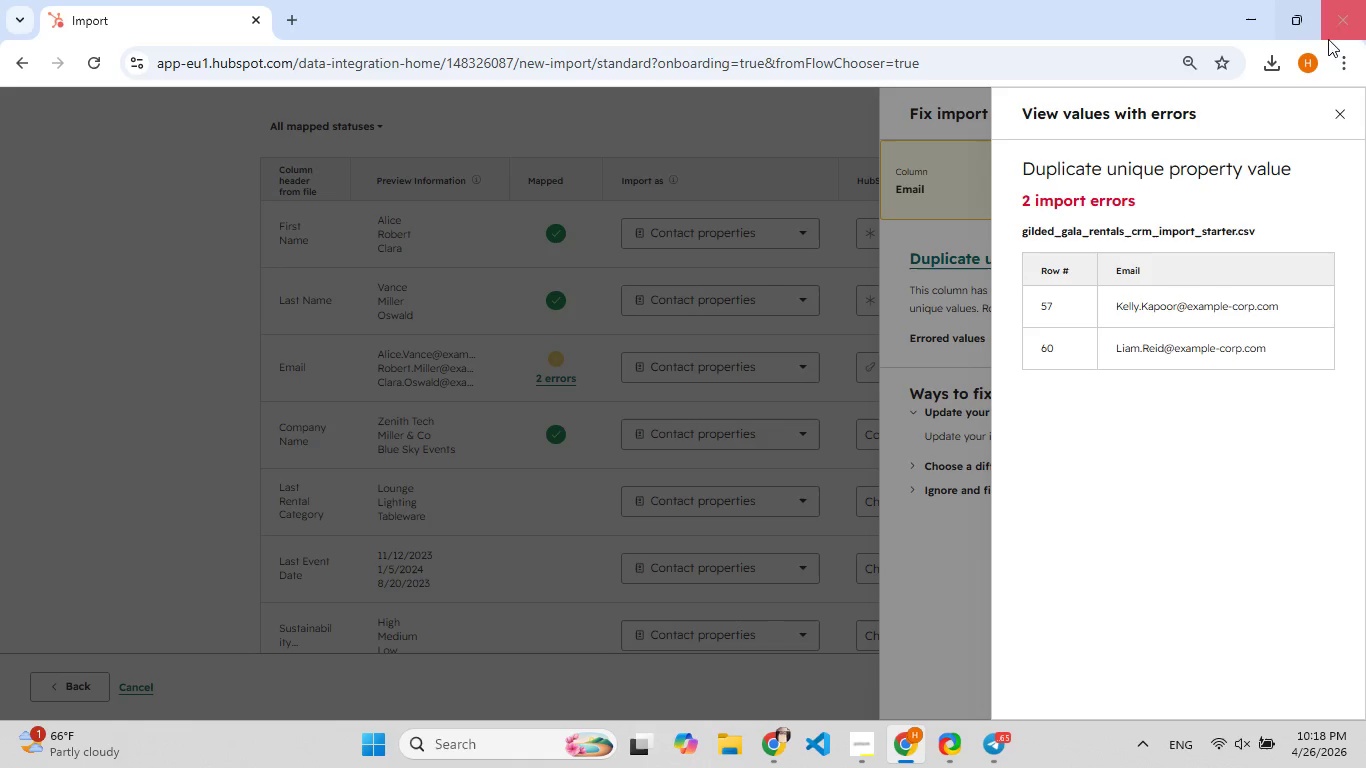 
left_click([1338, 107])
 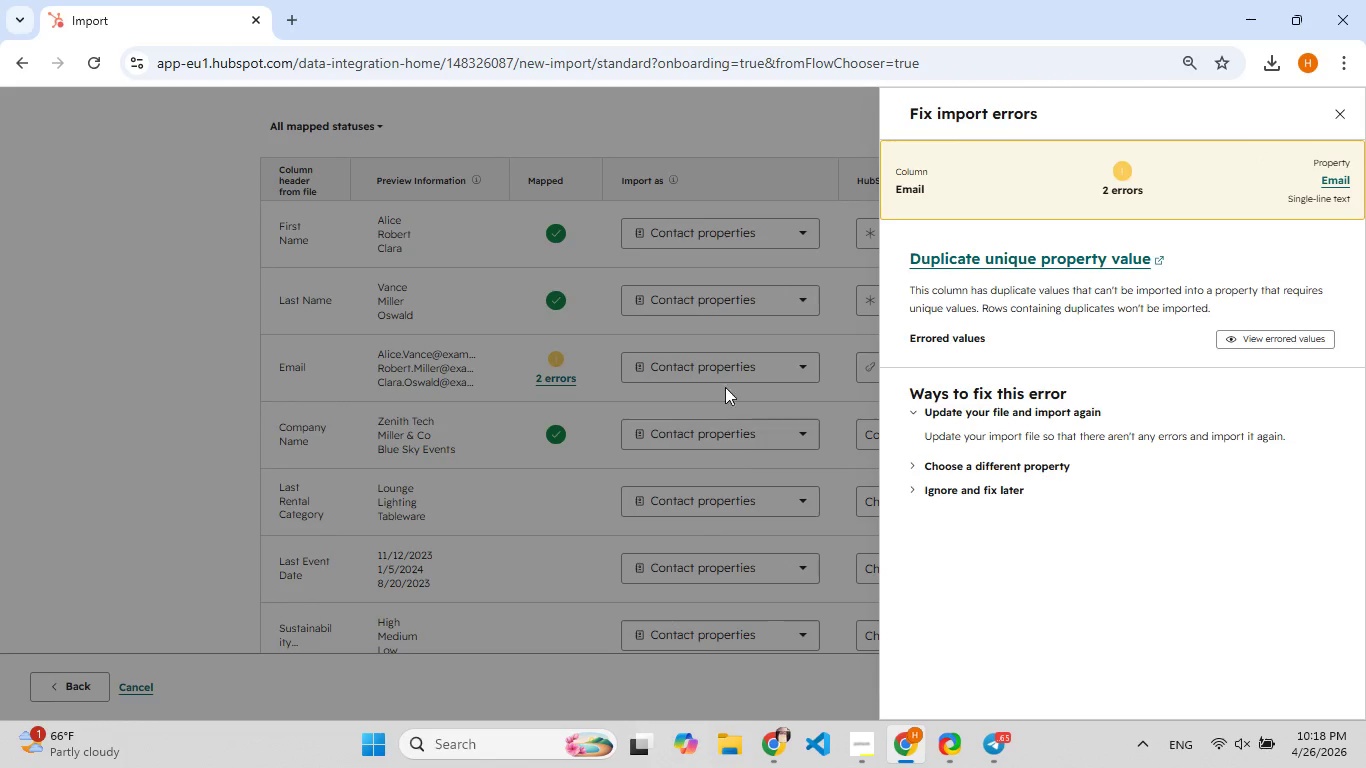 
left_click([728, 184])
 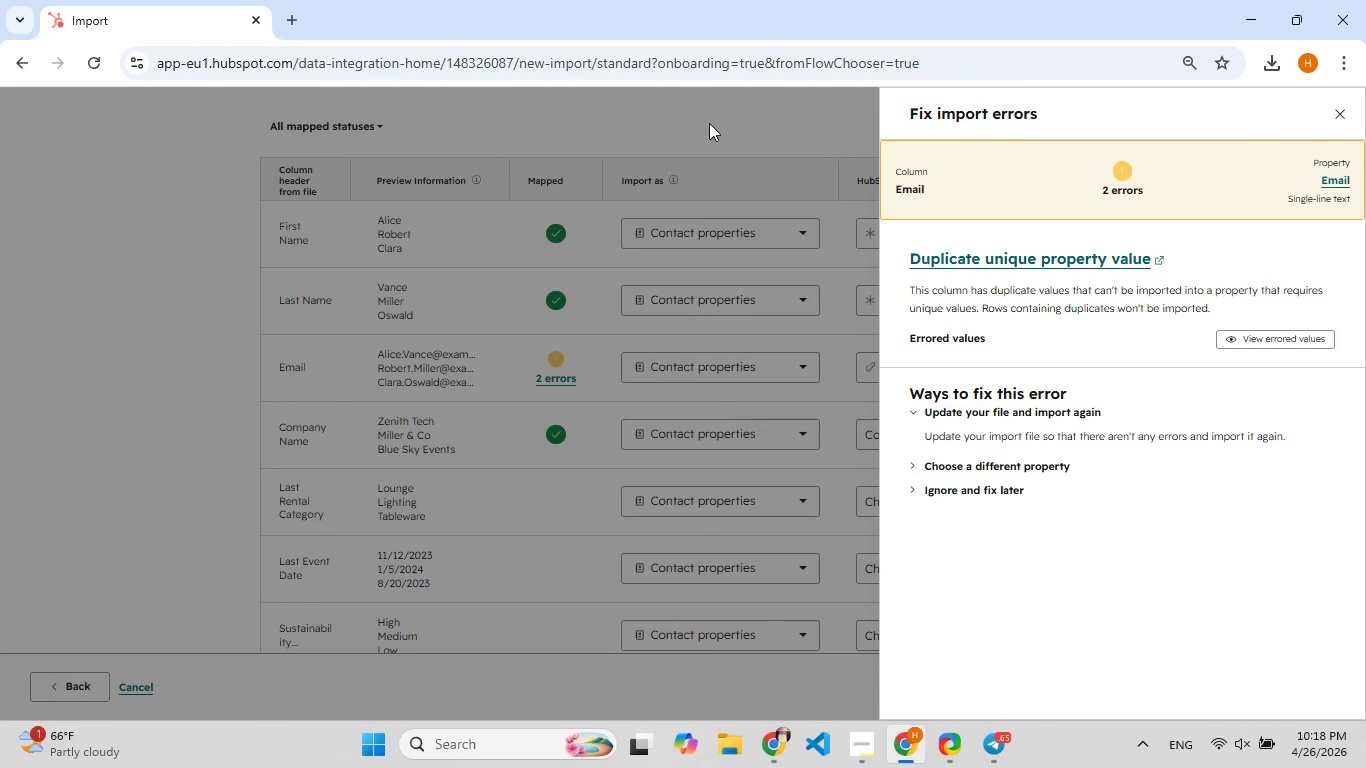 
left_click([705, 117])
 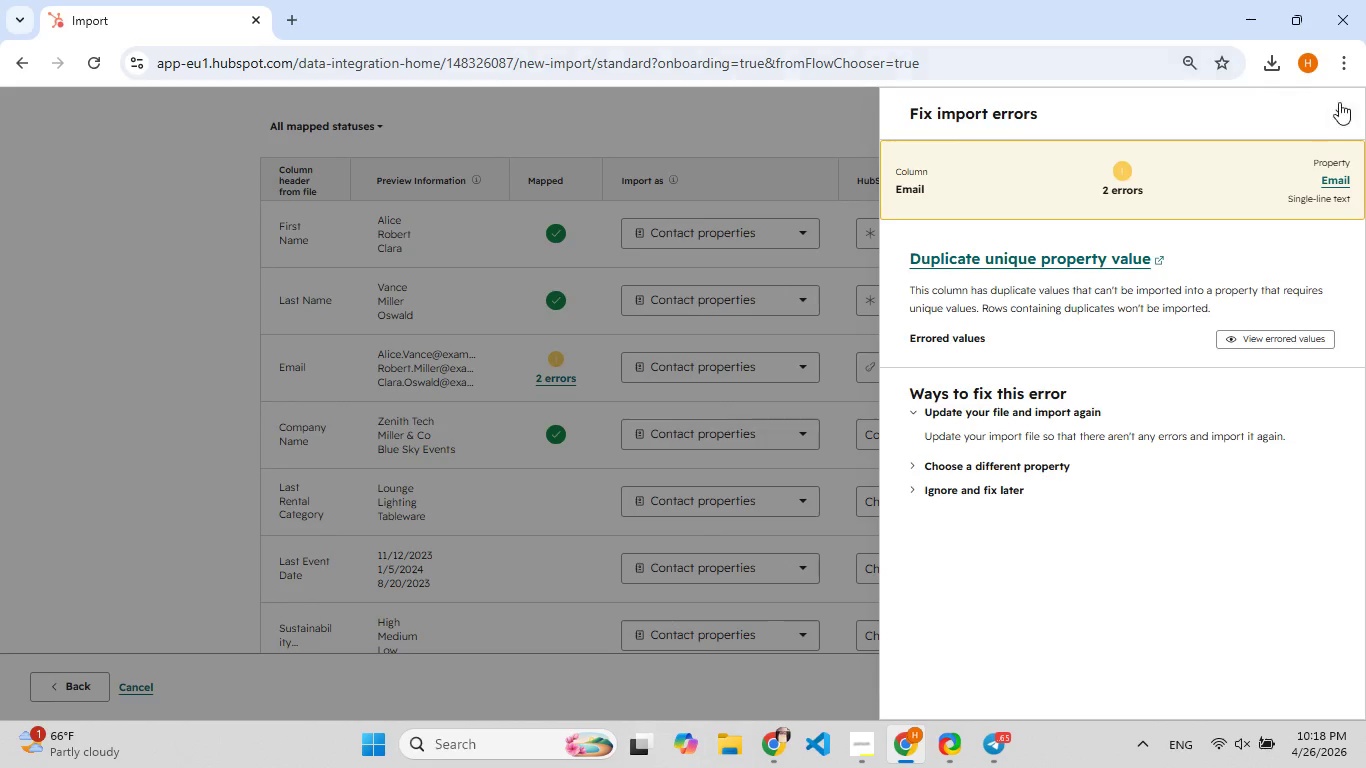 
left_click([1339, 103])
 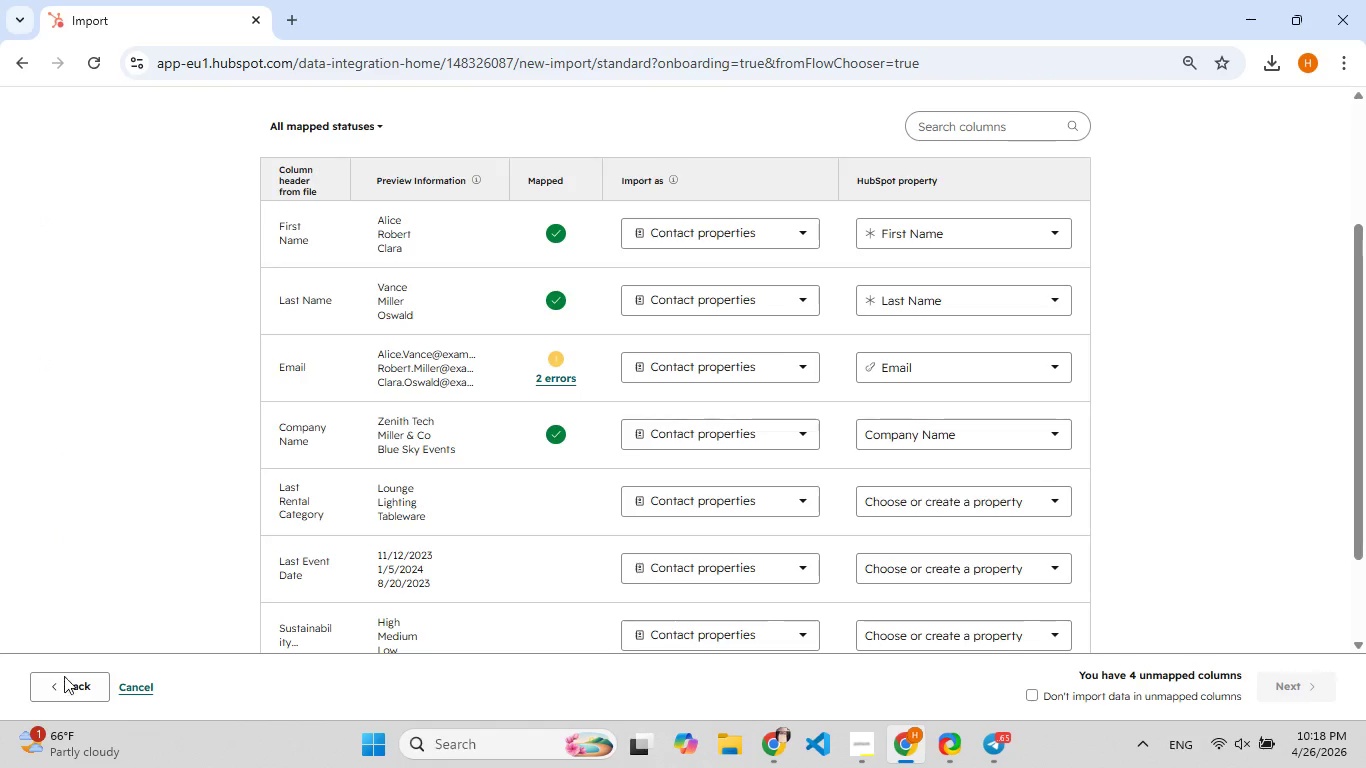 
left_click([65, 693])
 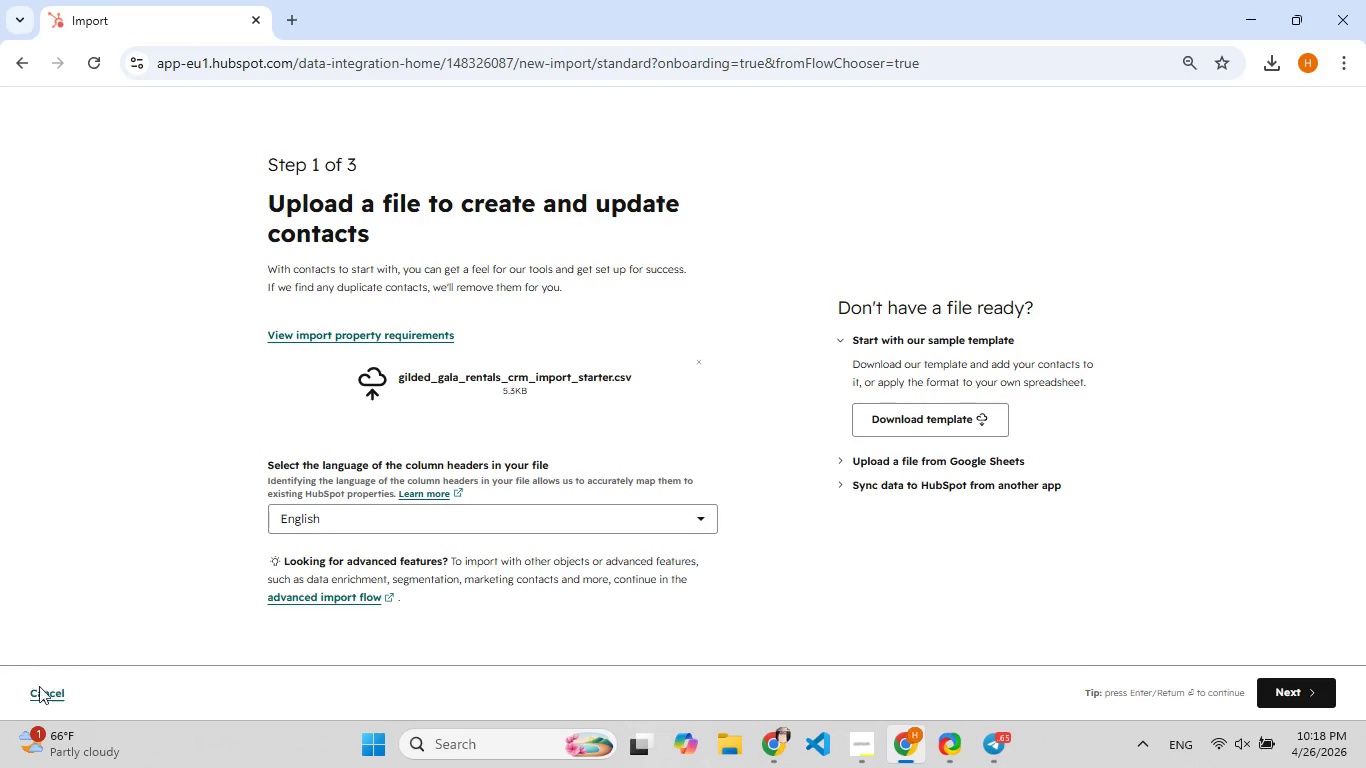 
left_click([45, 694])
 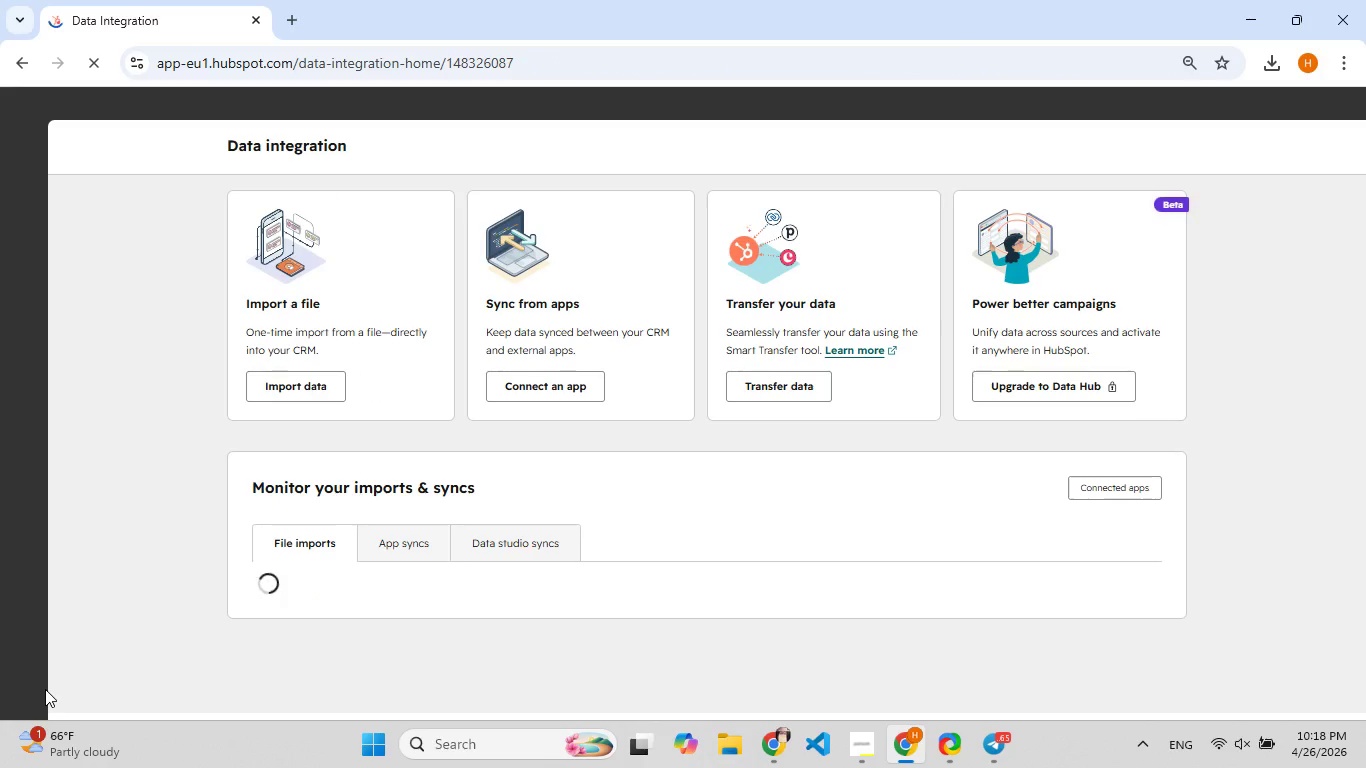 
wait(8.08)
 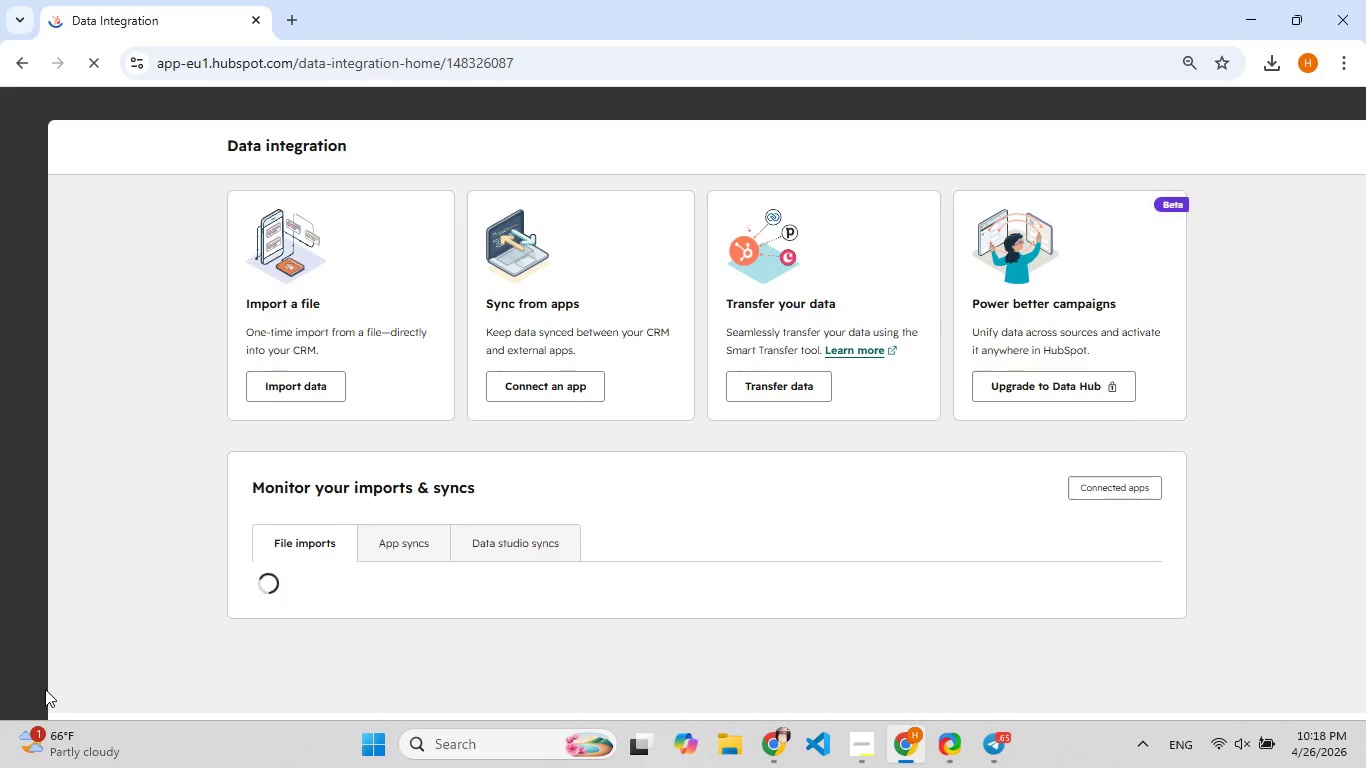 
left_click([322, 380])
 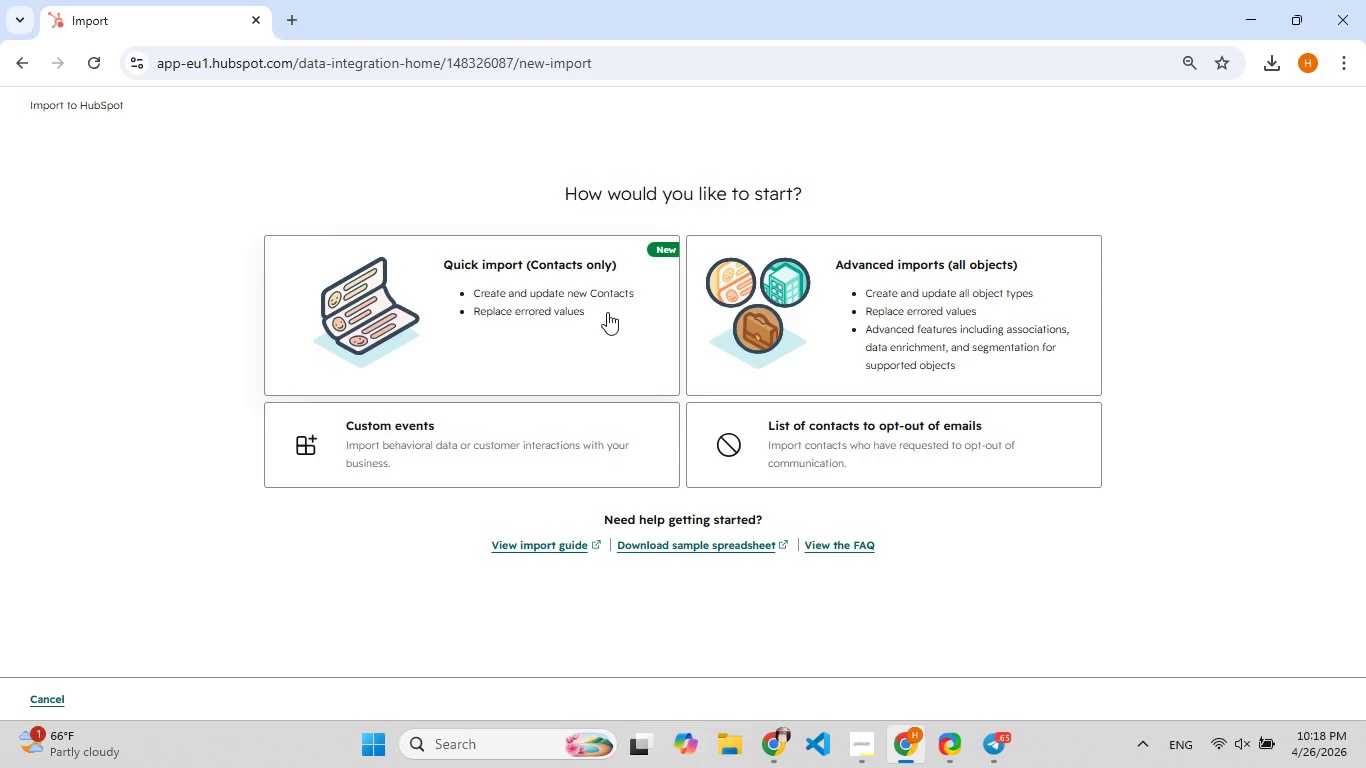 
left_click([559, 312])
 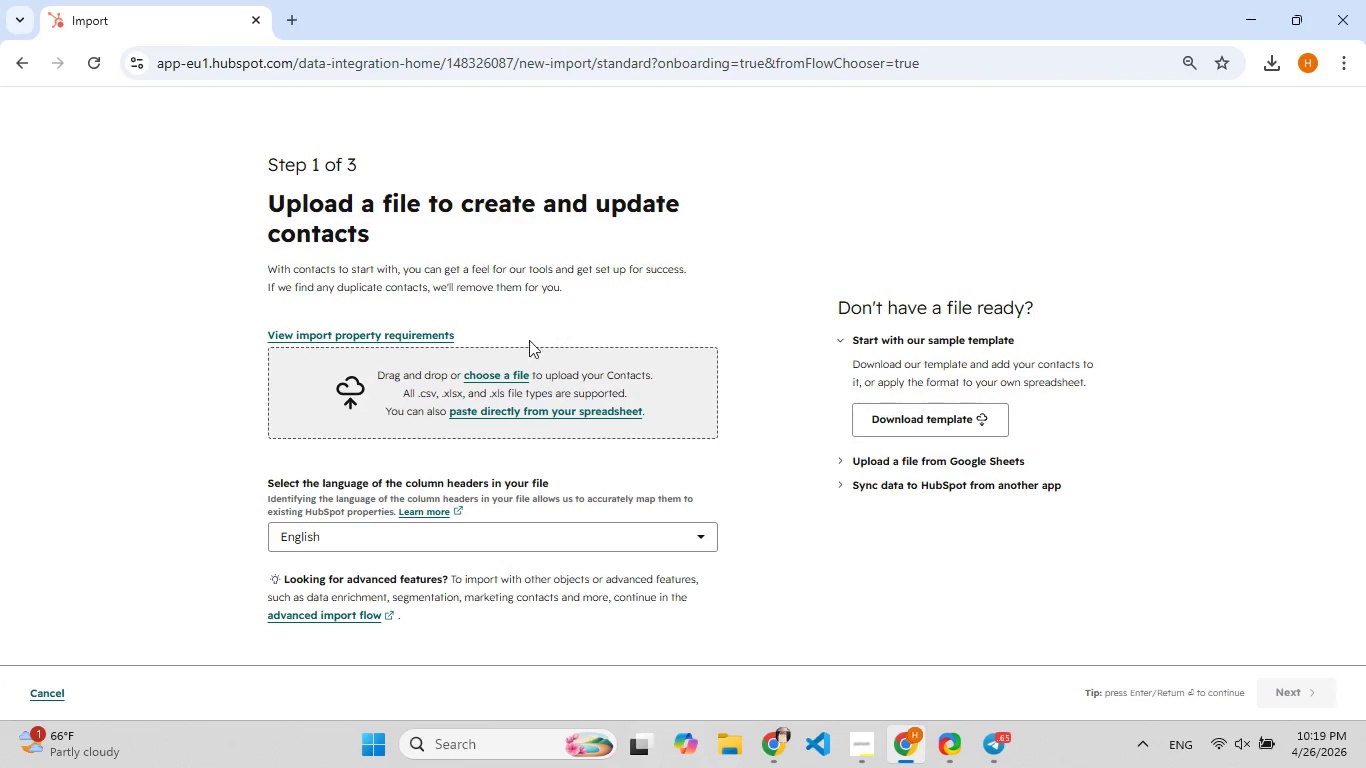 
left_click([498, 372])
 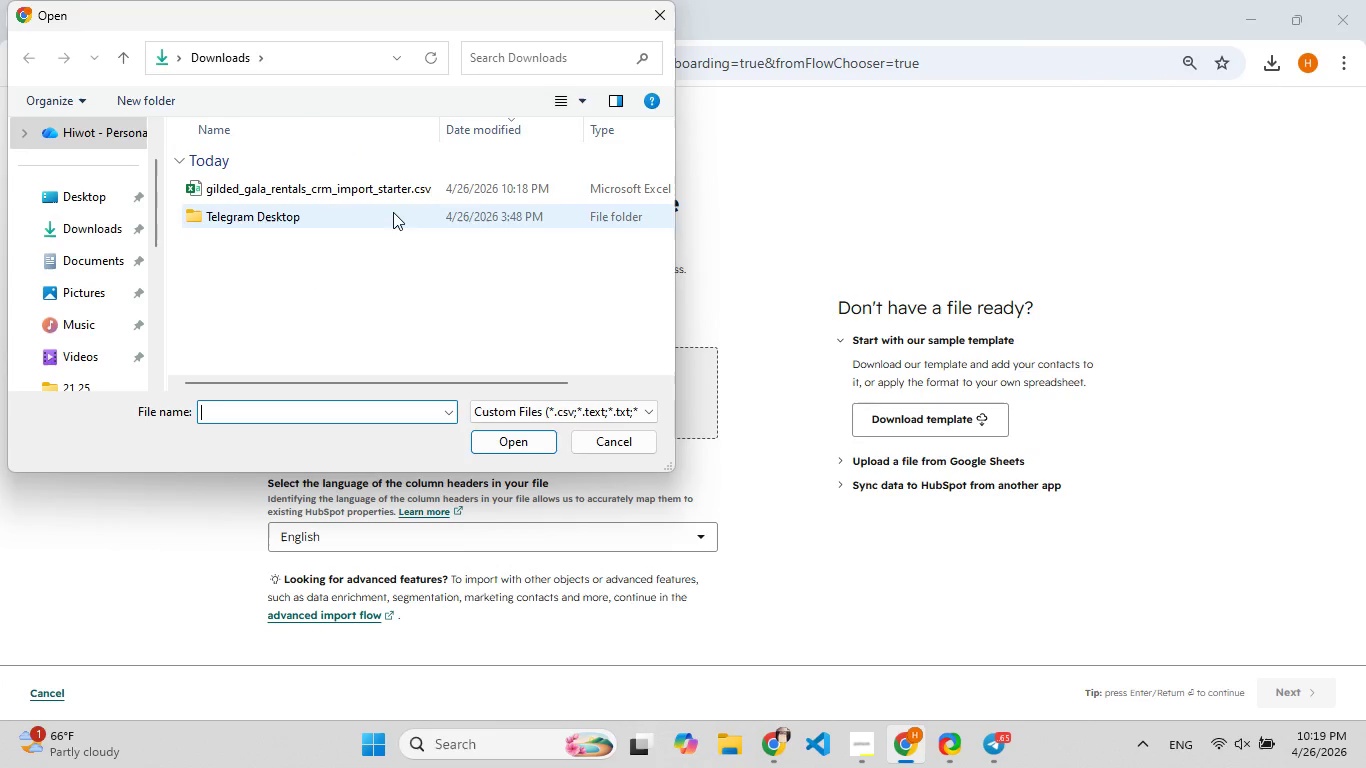 
double_click([393, 190])
 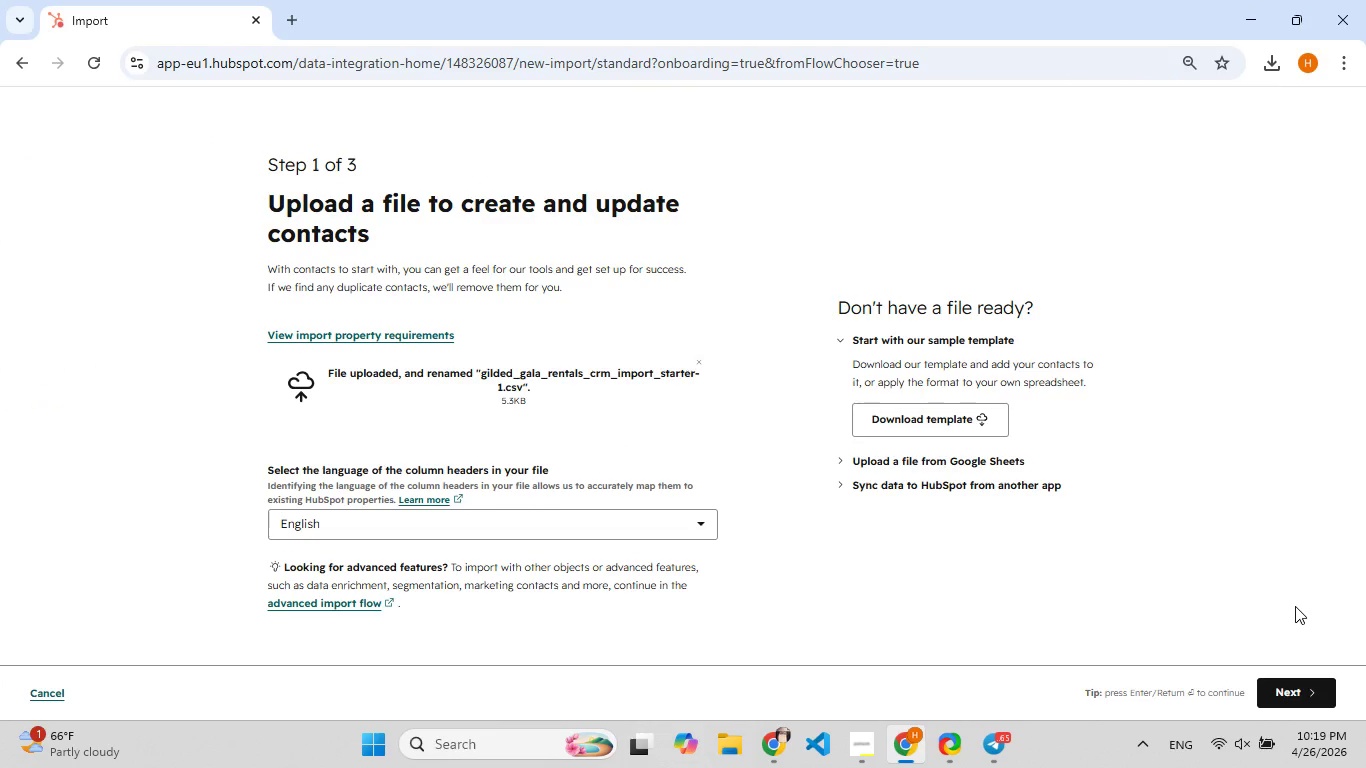 
left_click([1315, 697])
 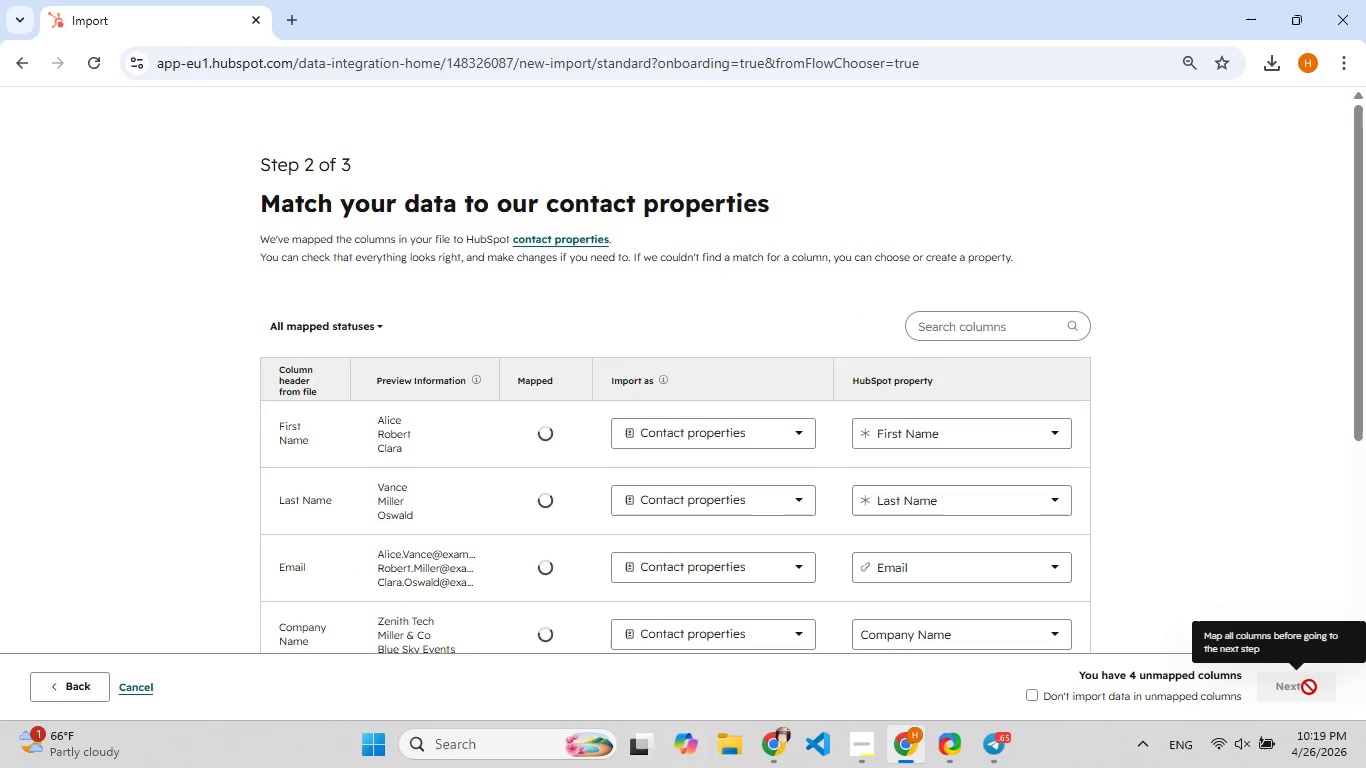 
scroll: coordinate [612, 426], scroll_direction: down, amount: 3.0
 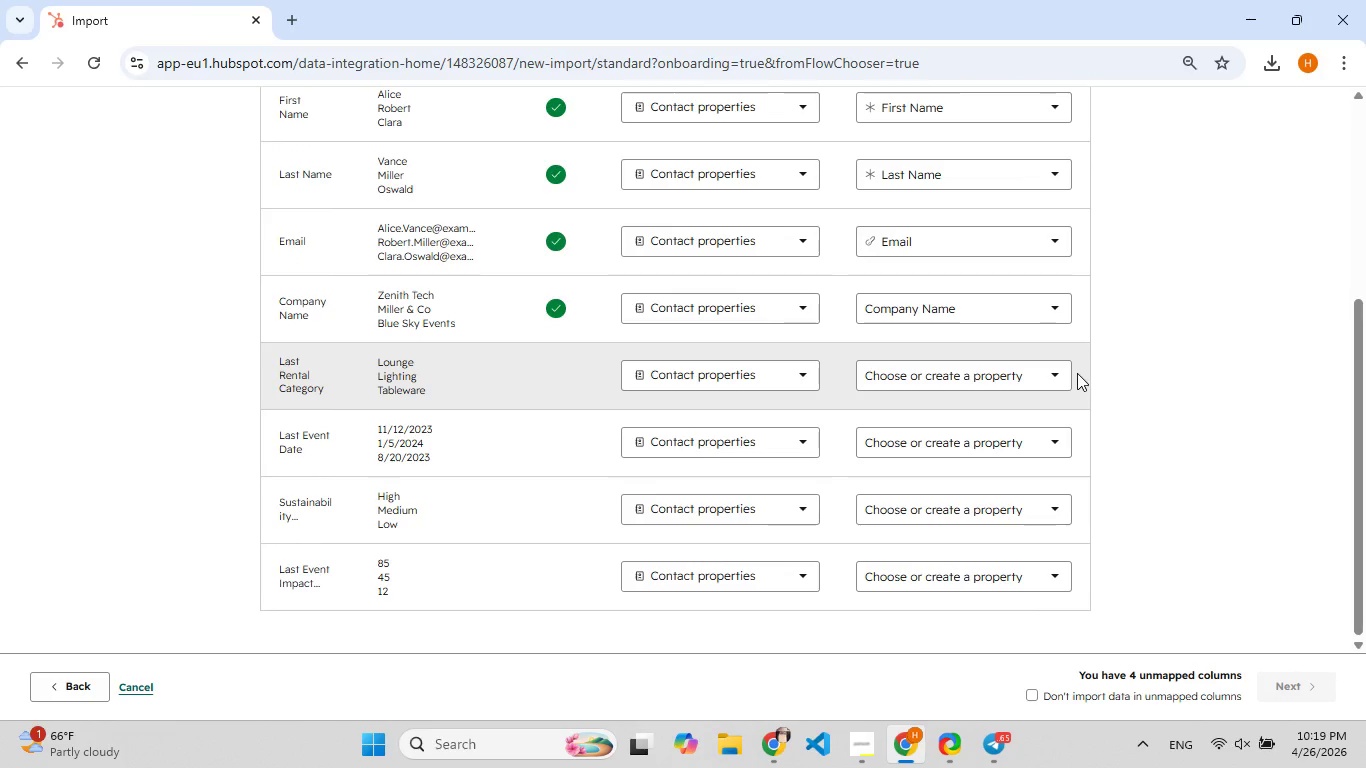 
left_click([1056, 377])
 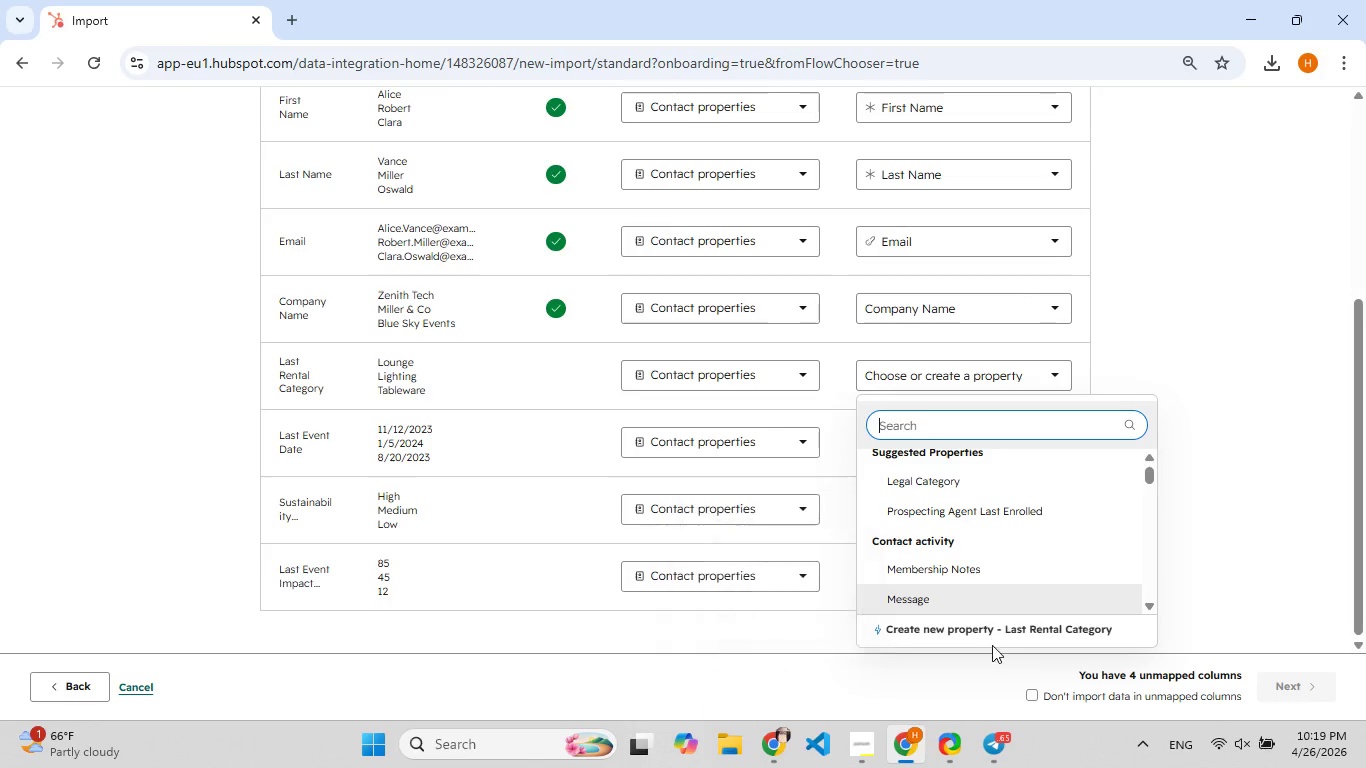 
left_click([991, 621])
 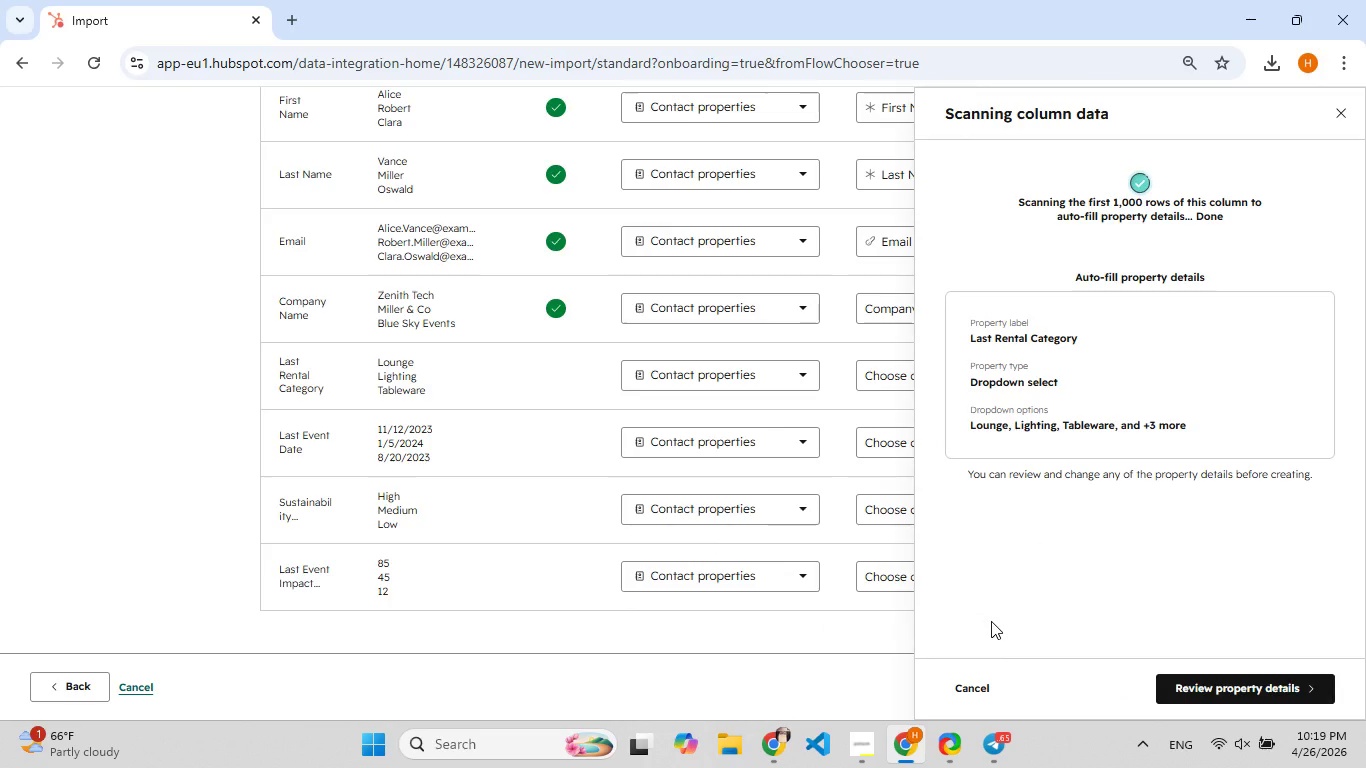 
wait(5.66)
 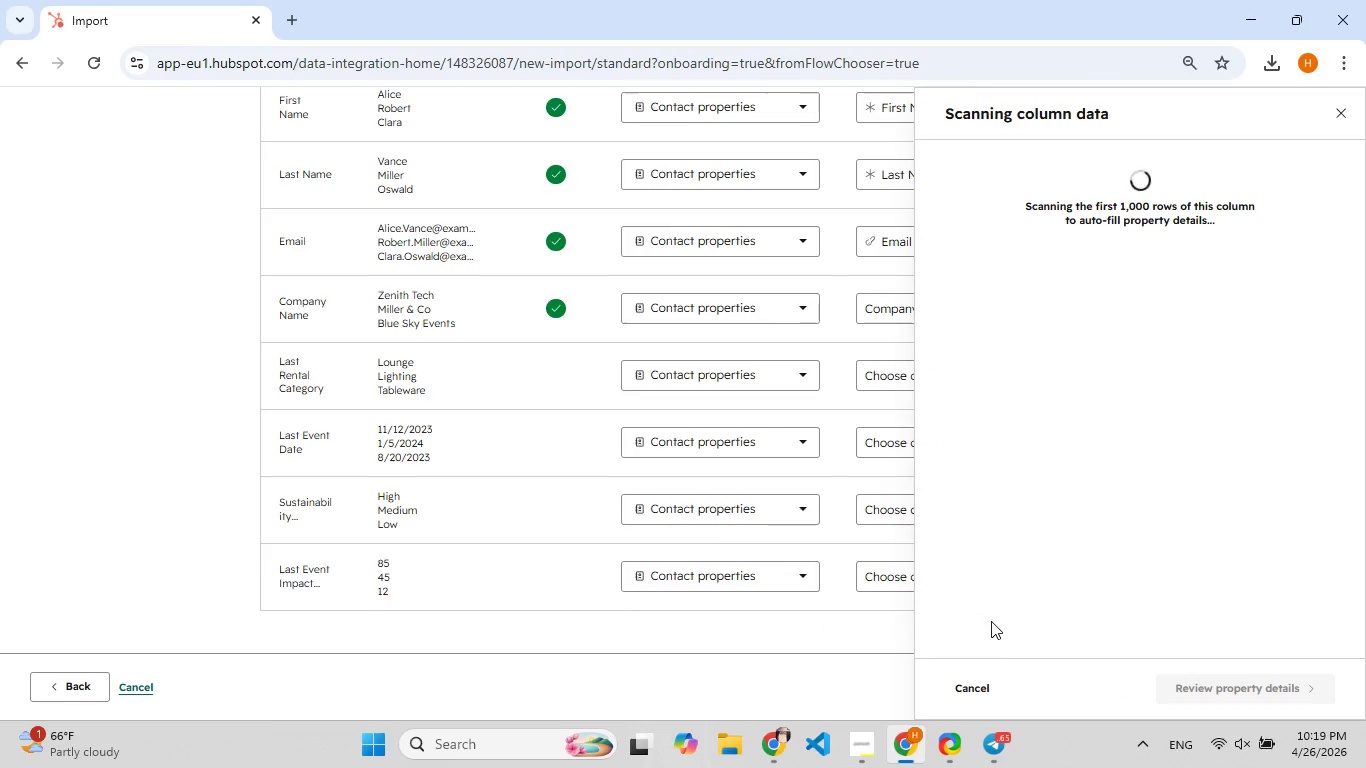 
left_click([1238, 681])
 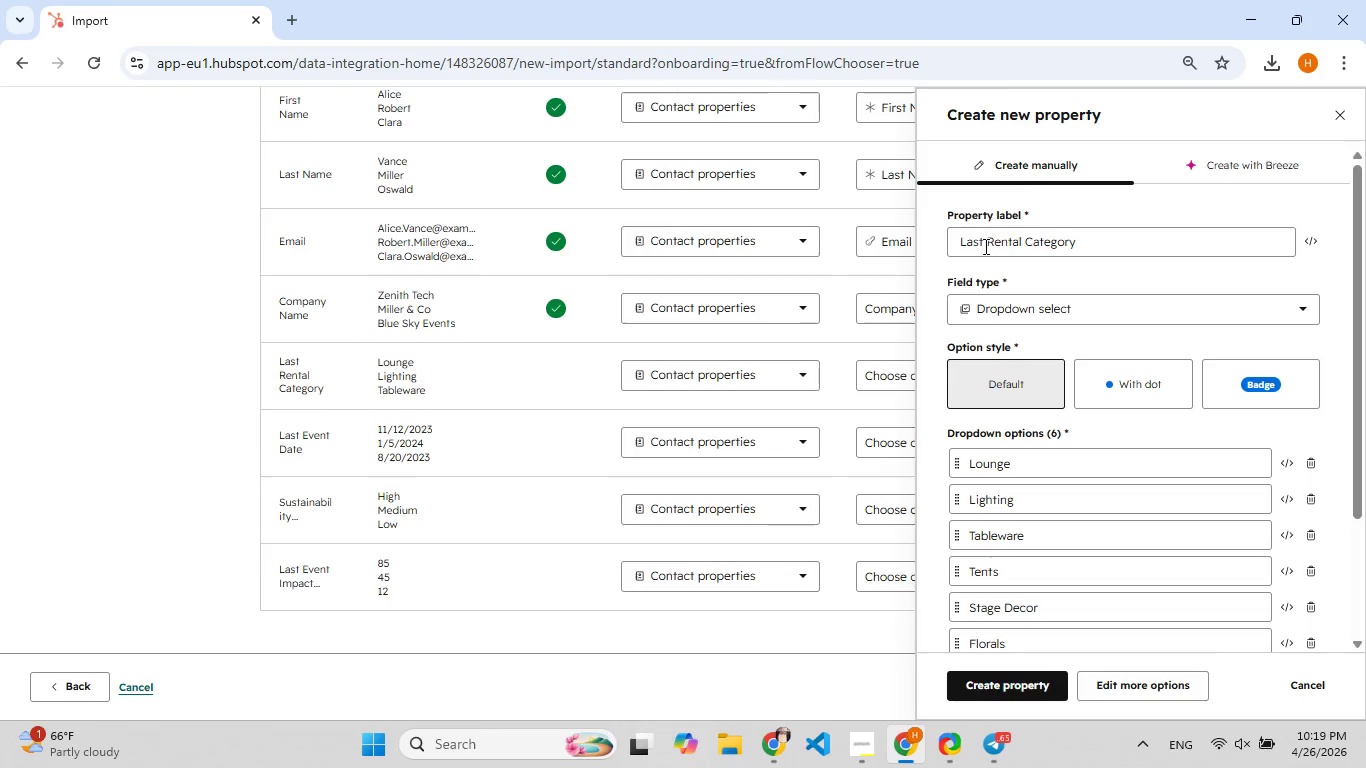 
wait(5.33)
 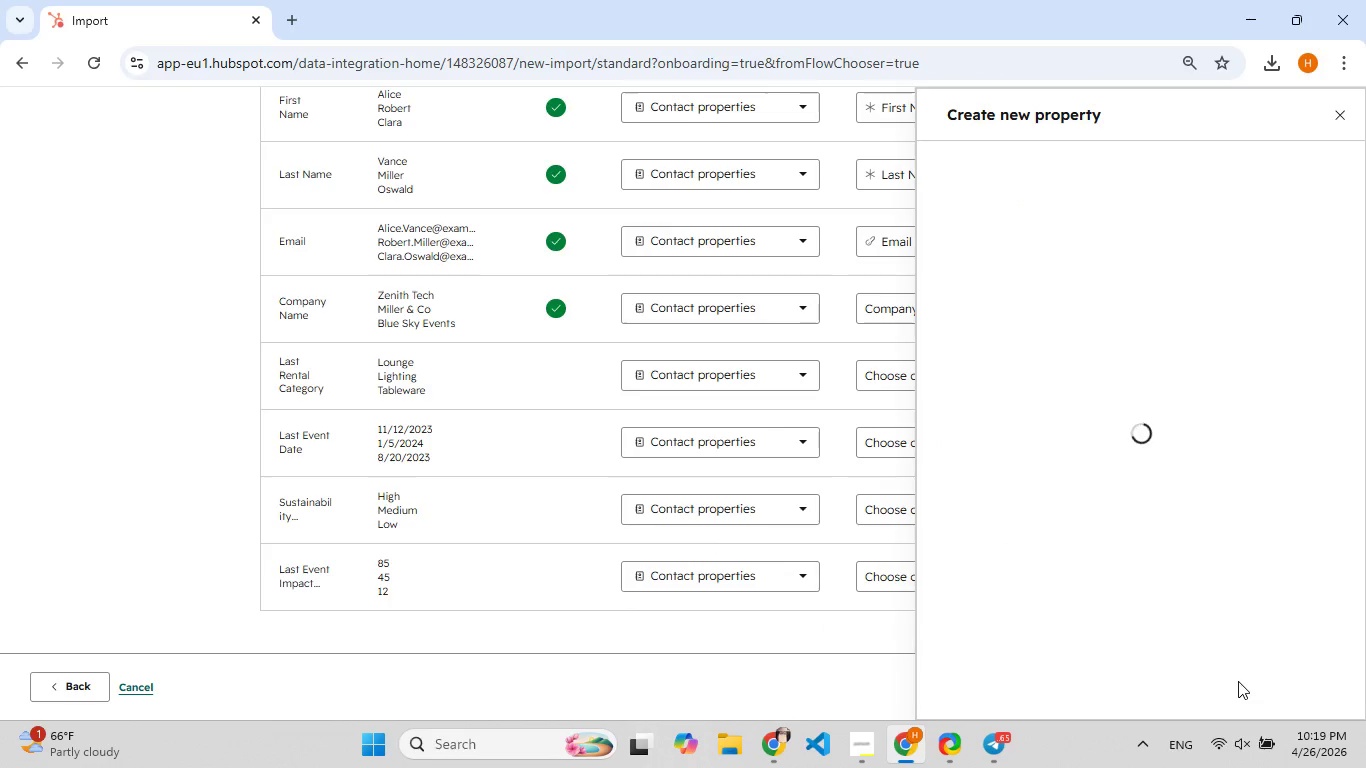 
left_click_drag(start_coordinate=[1111, 243], to_coordinate=[950, 247])
 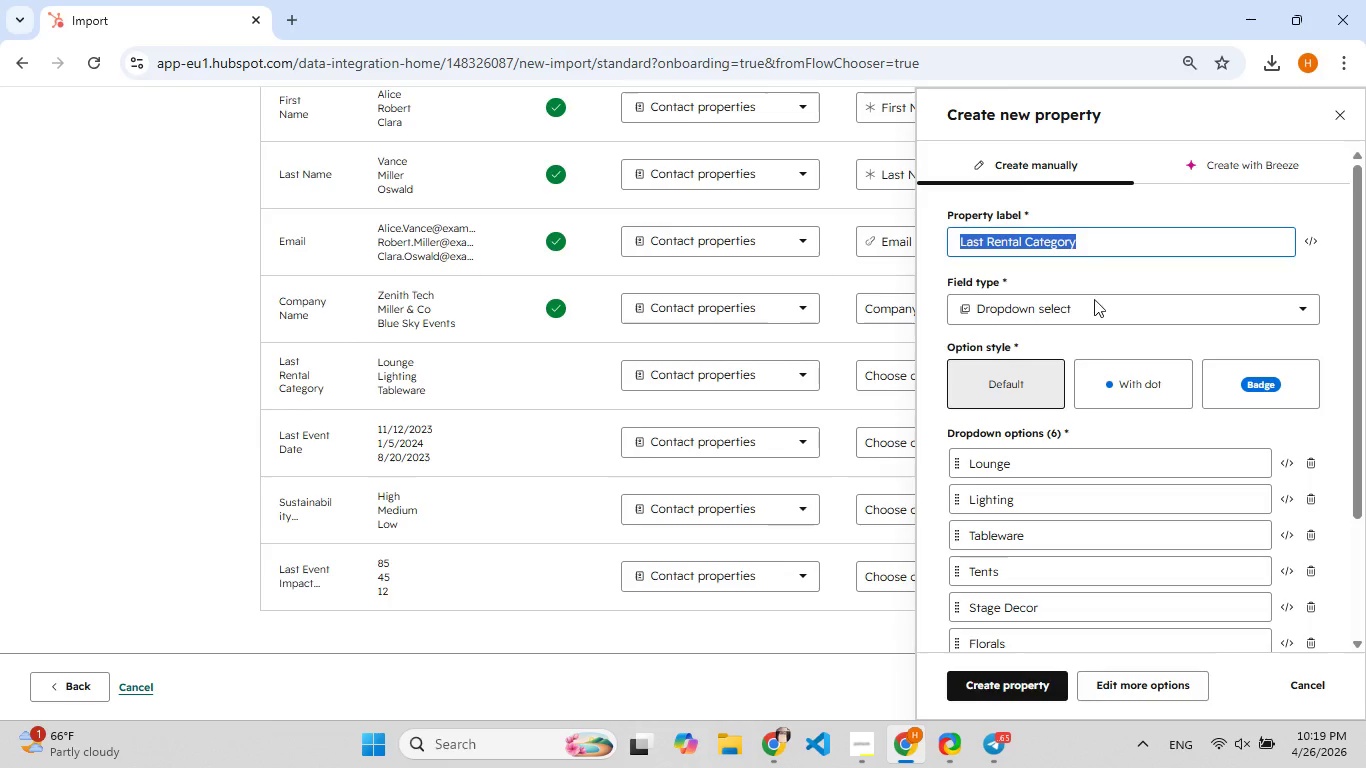 
left_click([1098, 457])
 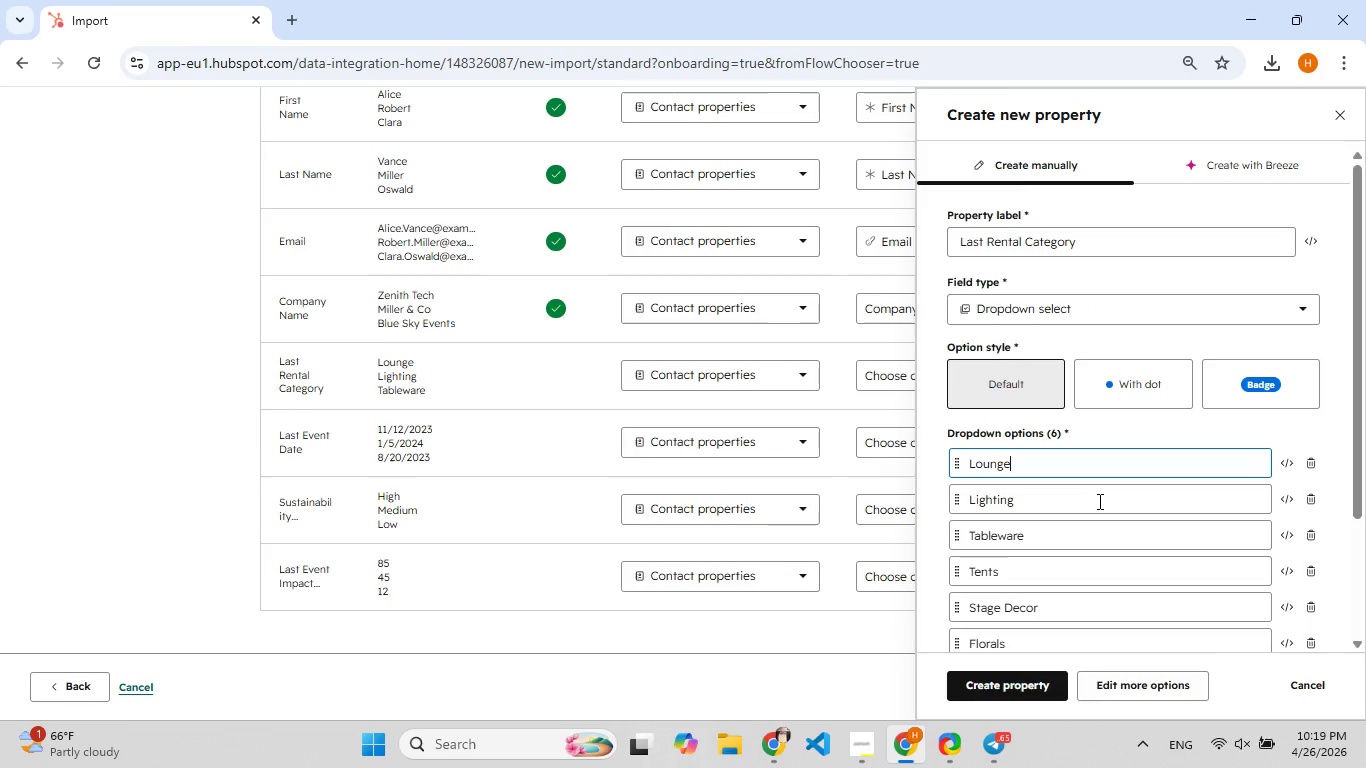 
left_click([1098, 501])
 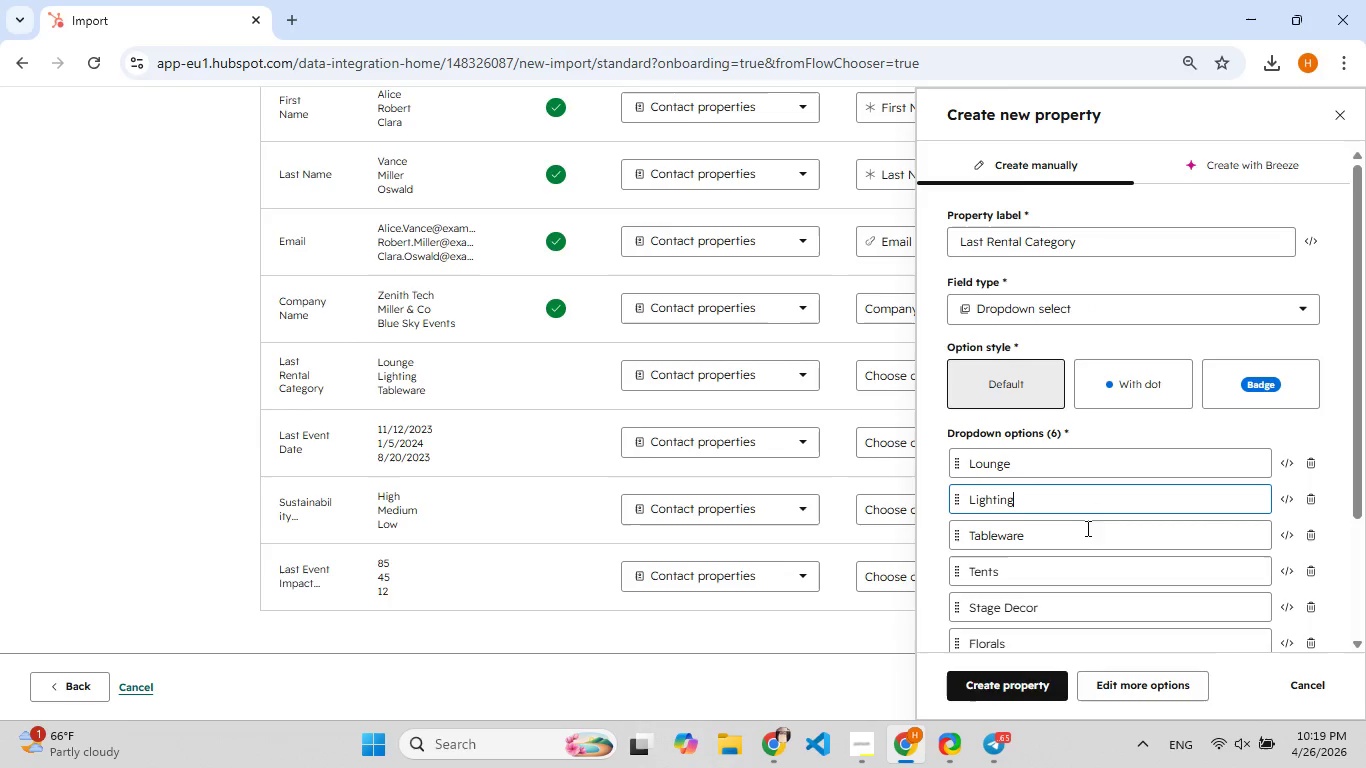 
left_click([1091, 547])
 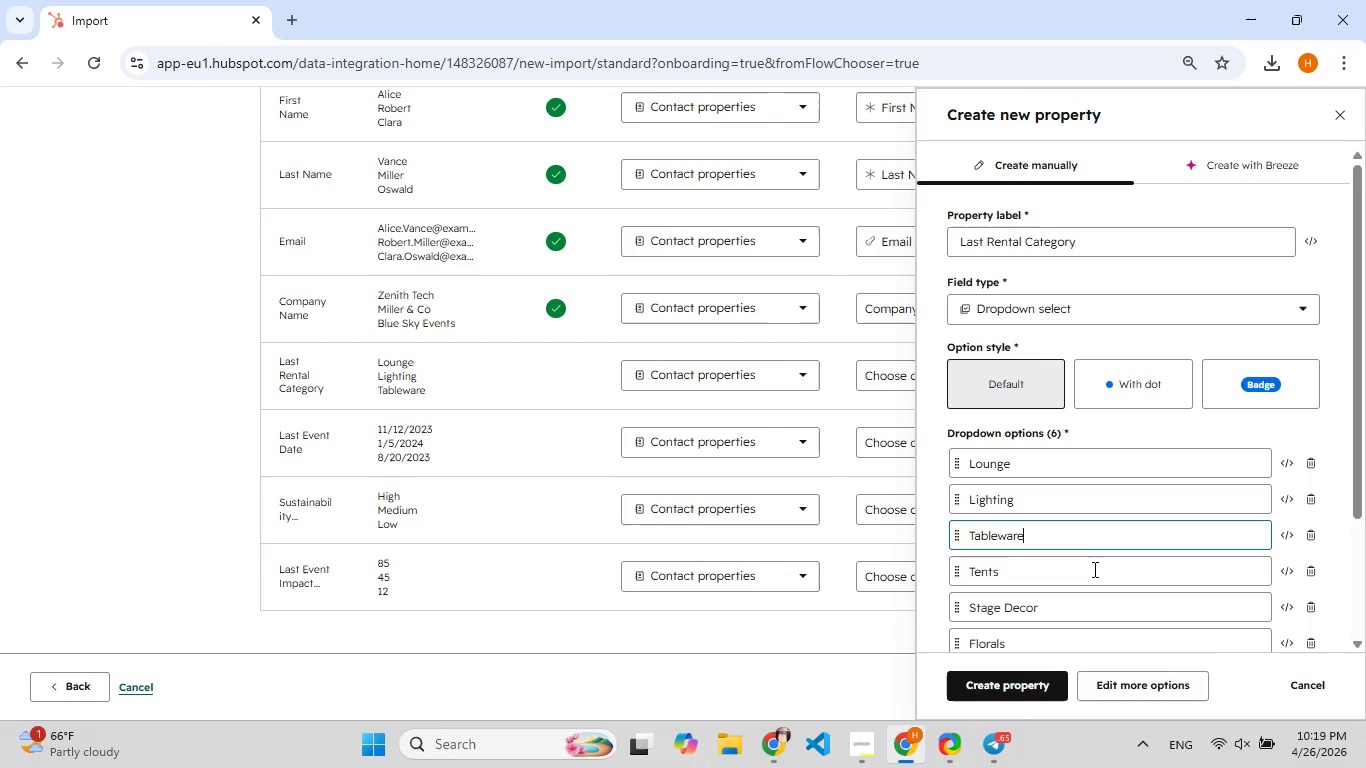 
left_click([1093, 570])
 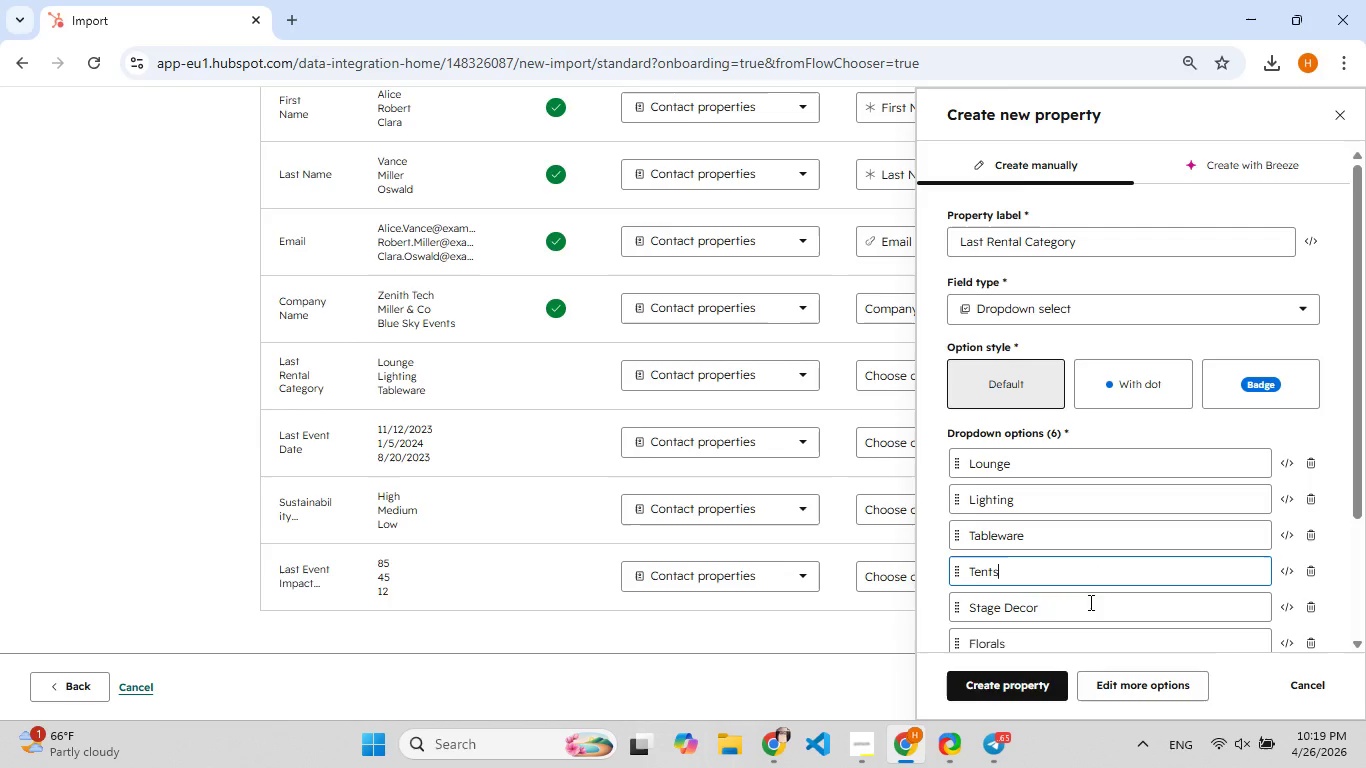 
left_click([1087, 613])
 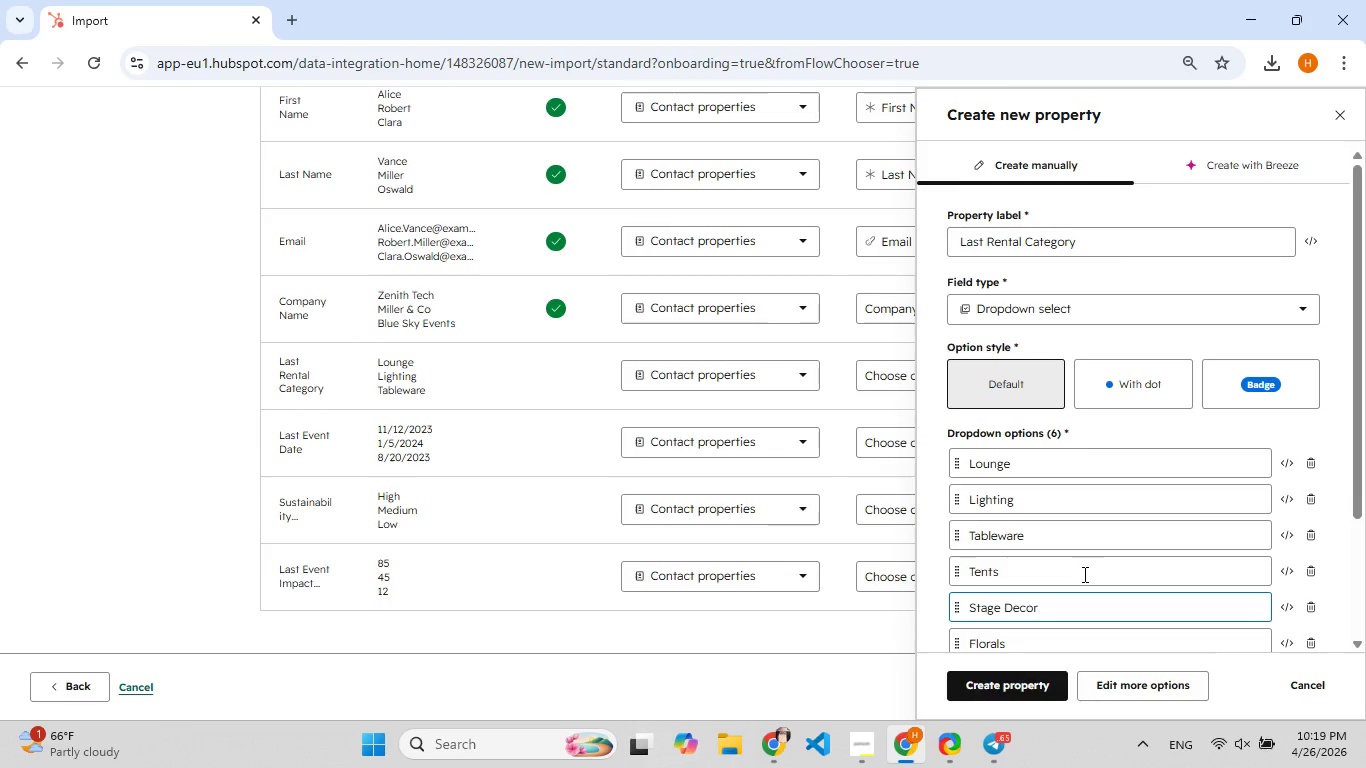 
scroll: coordinate [1083, 574], scroll_direction: down, amount: 2.0
 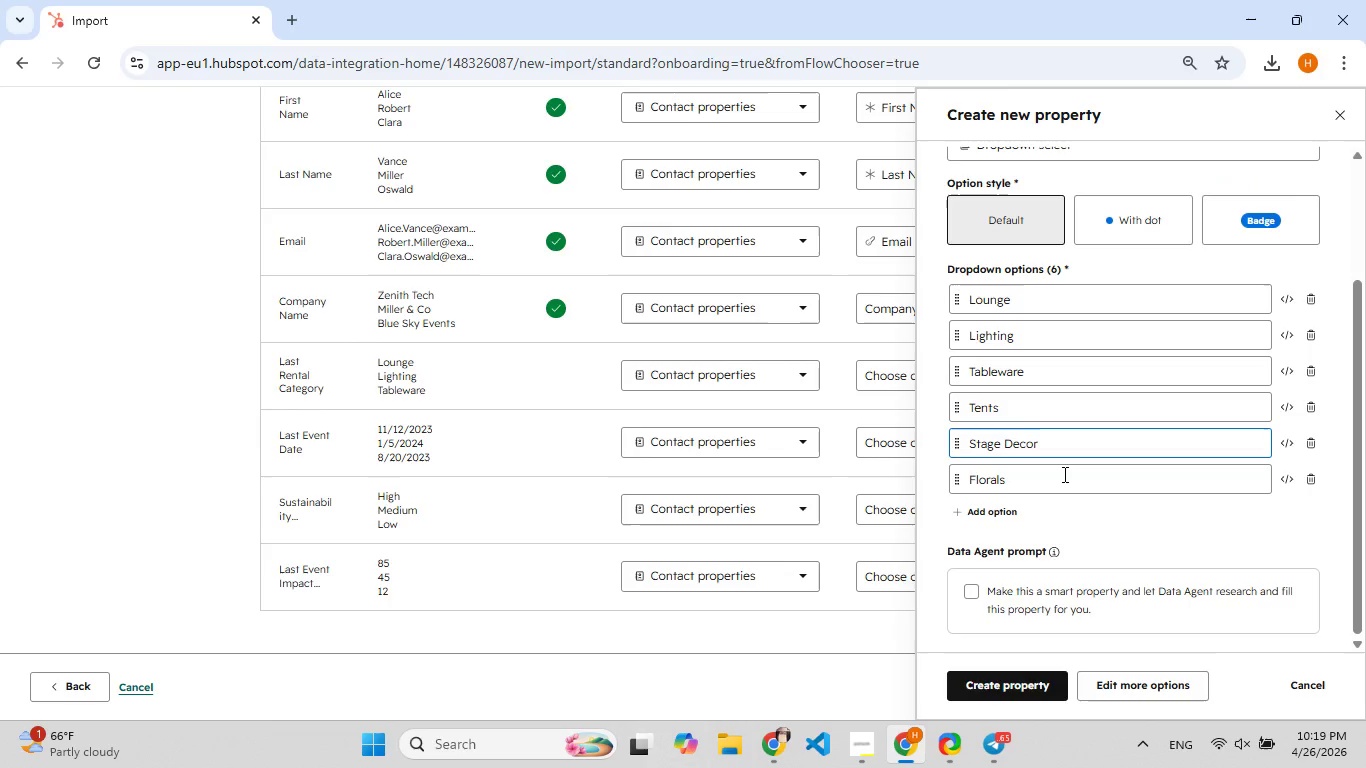 
left_click([1063, 474])
 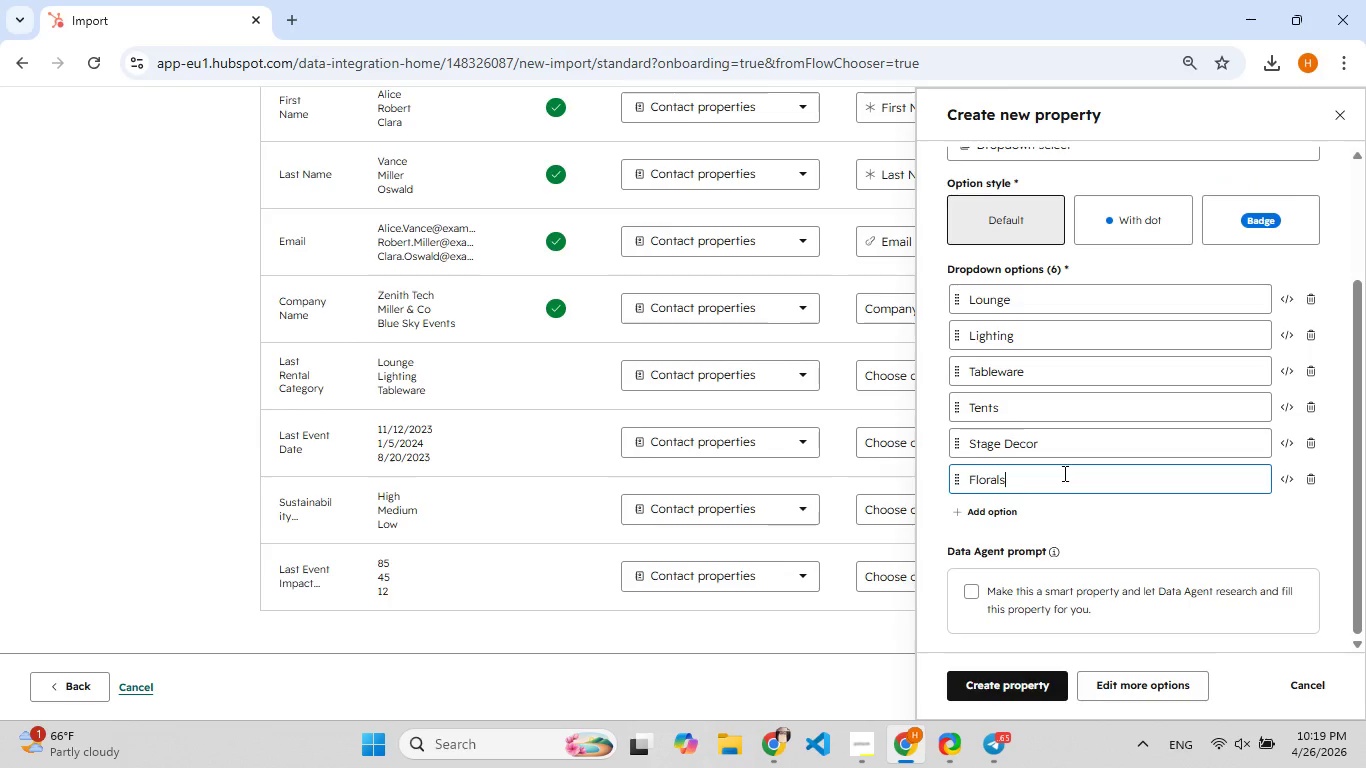 
wait(7.69)
 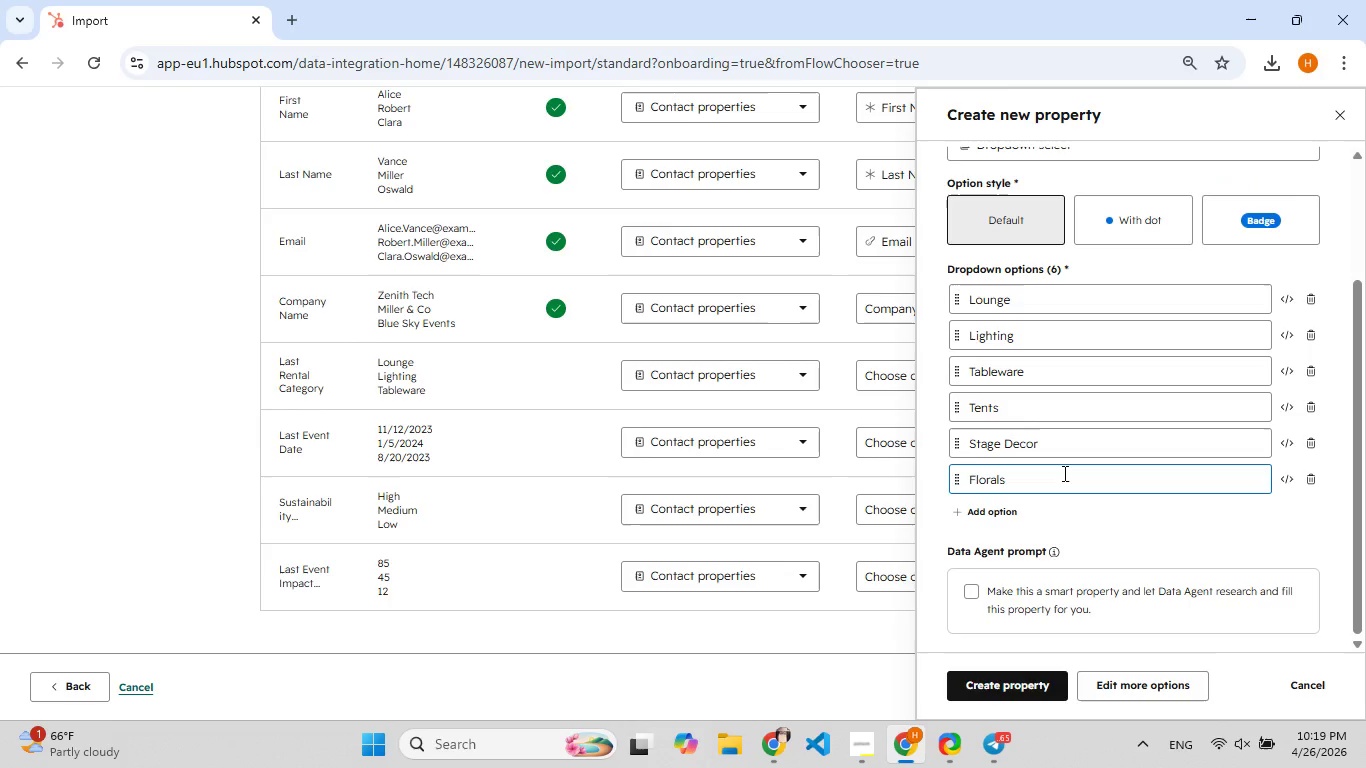 
left_click([1074, 498])
 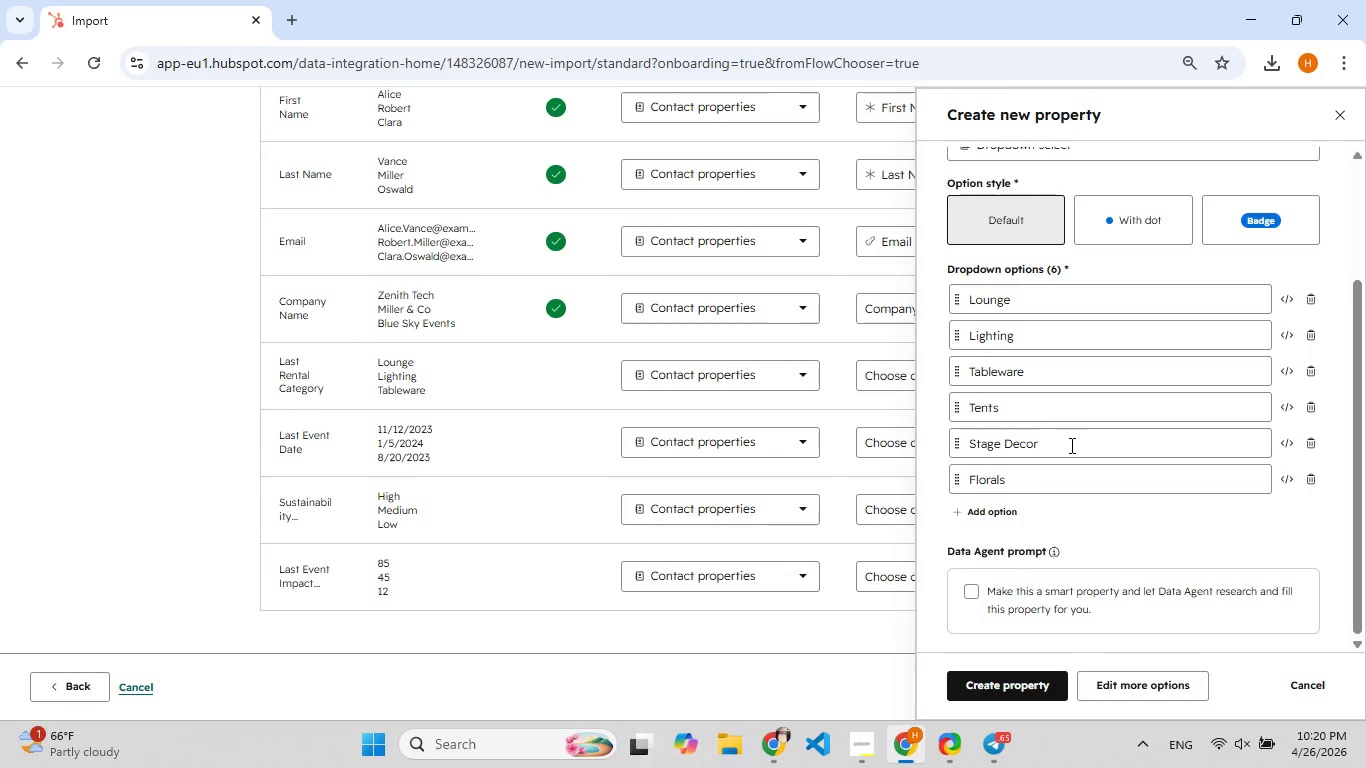 
wait(12.86)
 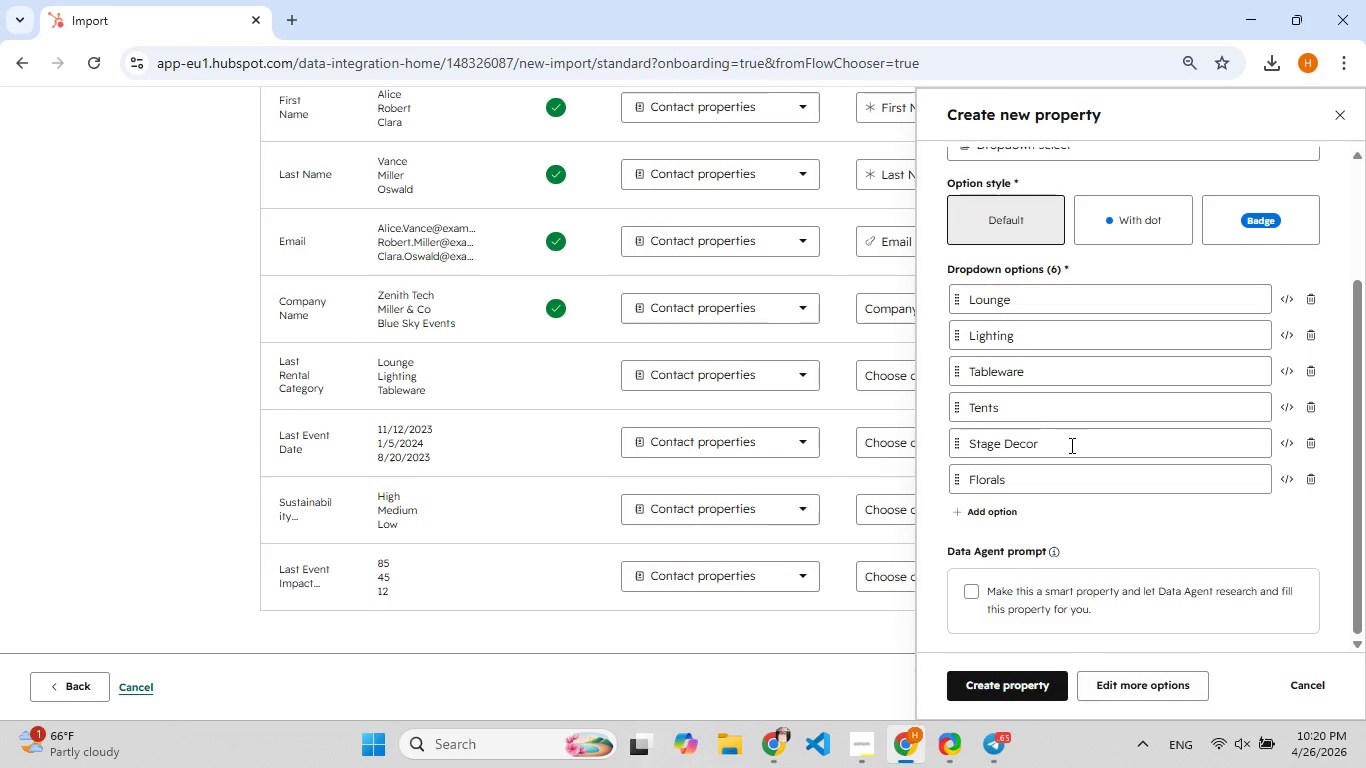 
left_click([1019, 675])
 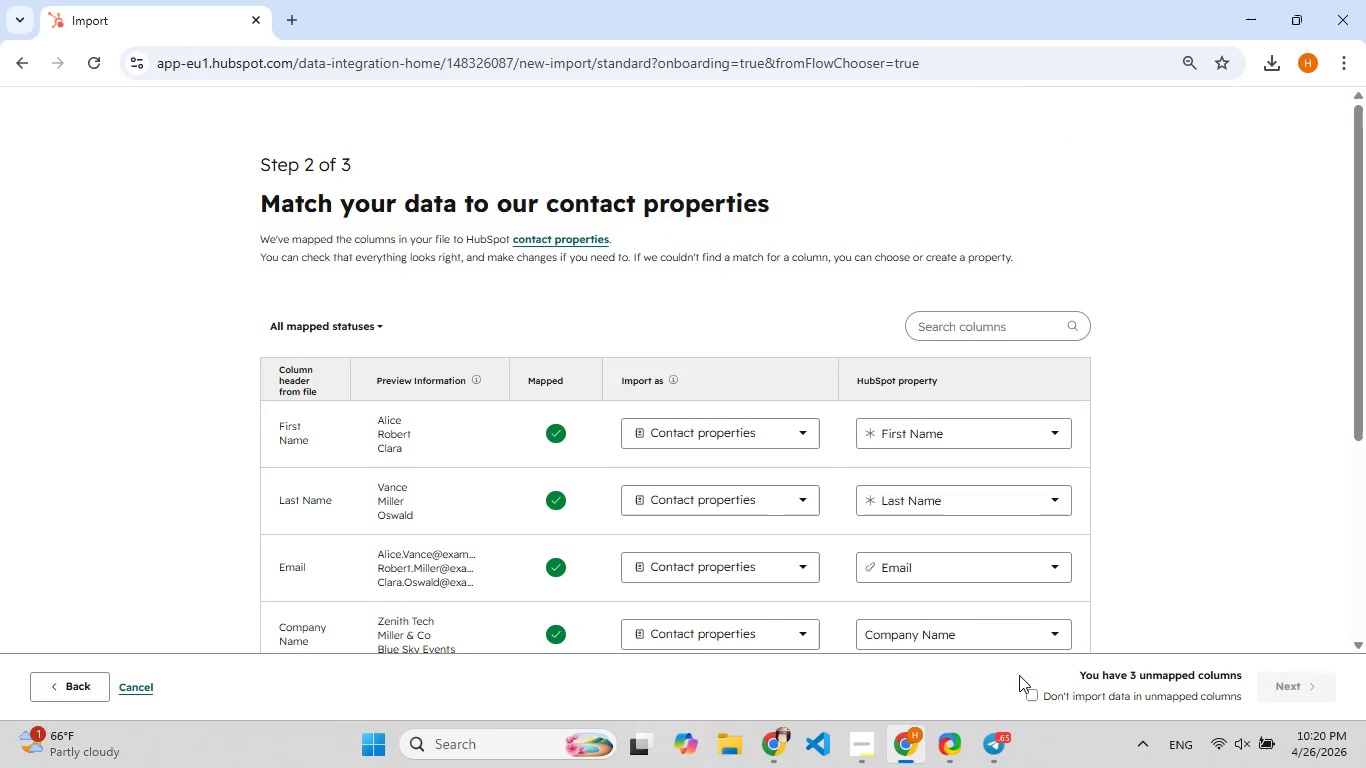 
scroll: coordinate [701, 480], scroll_direction: down, amount: 7.0
 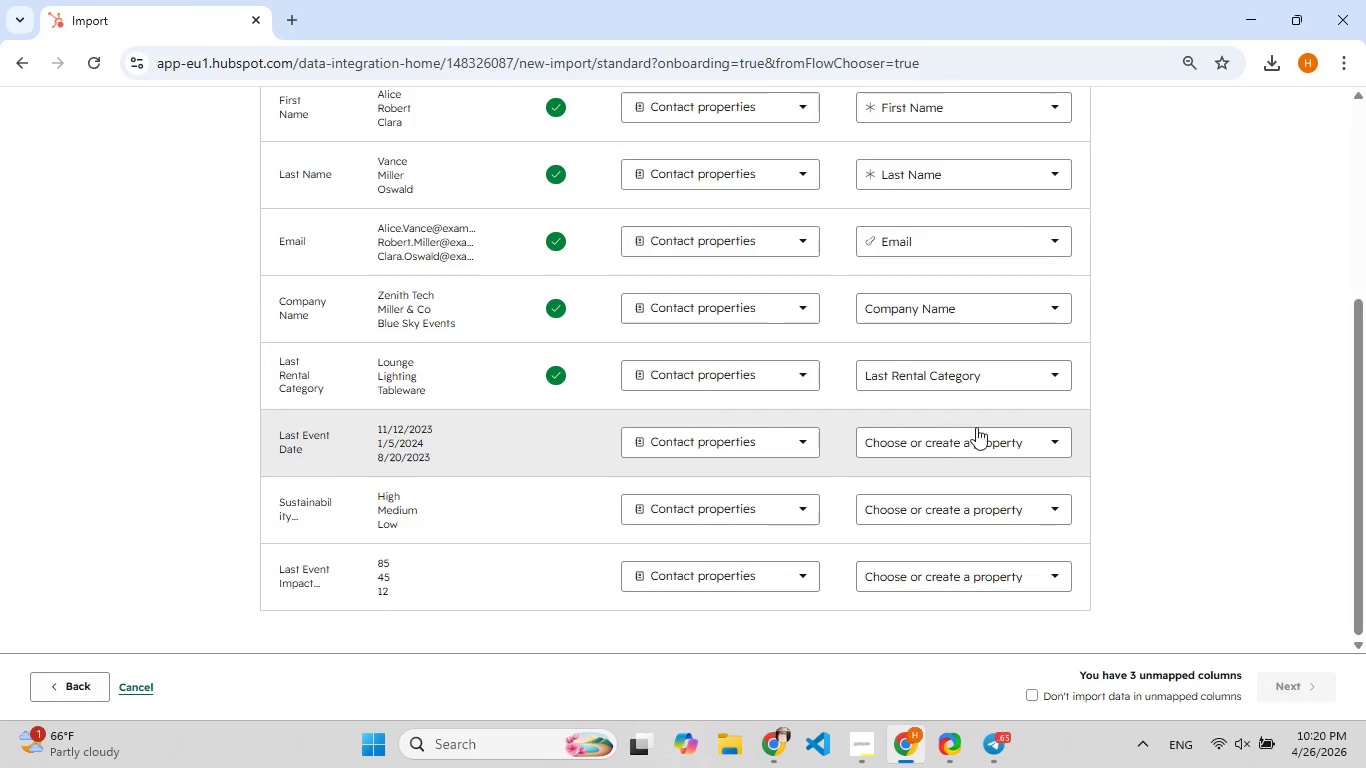 
mouse_move([1016, 446])
 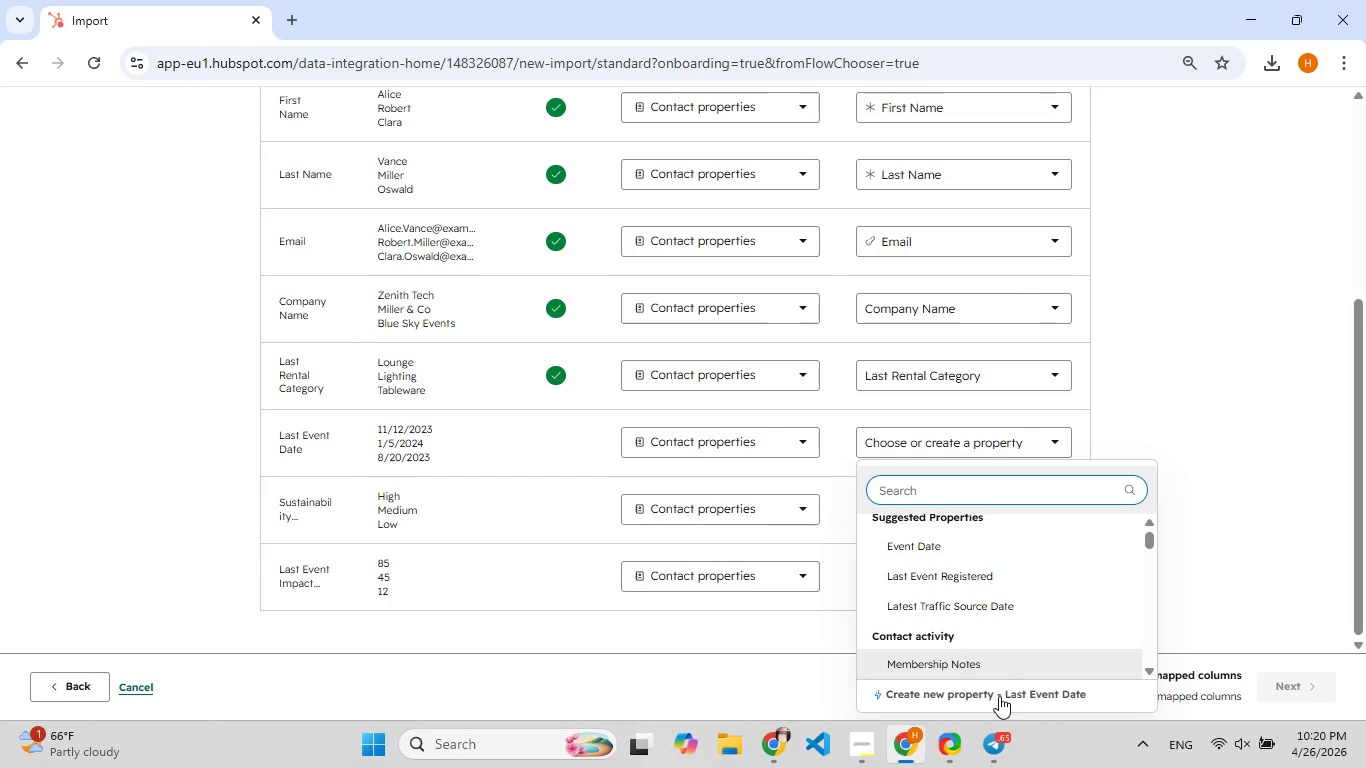 
left_click([999, 696])
 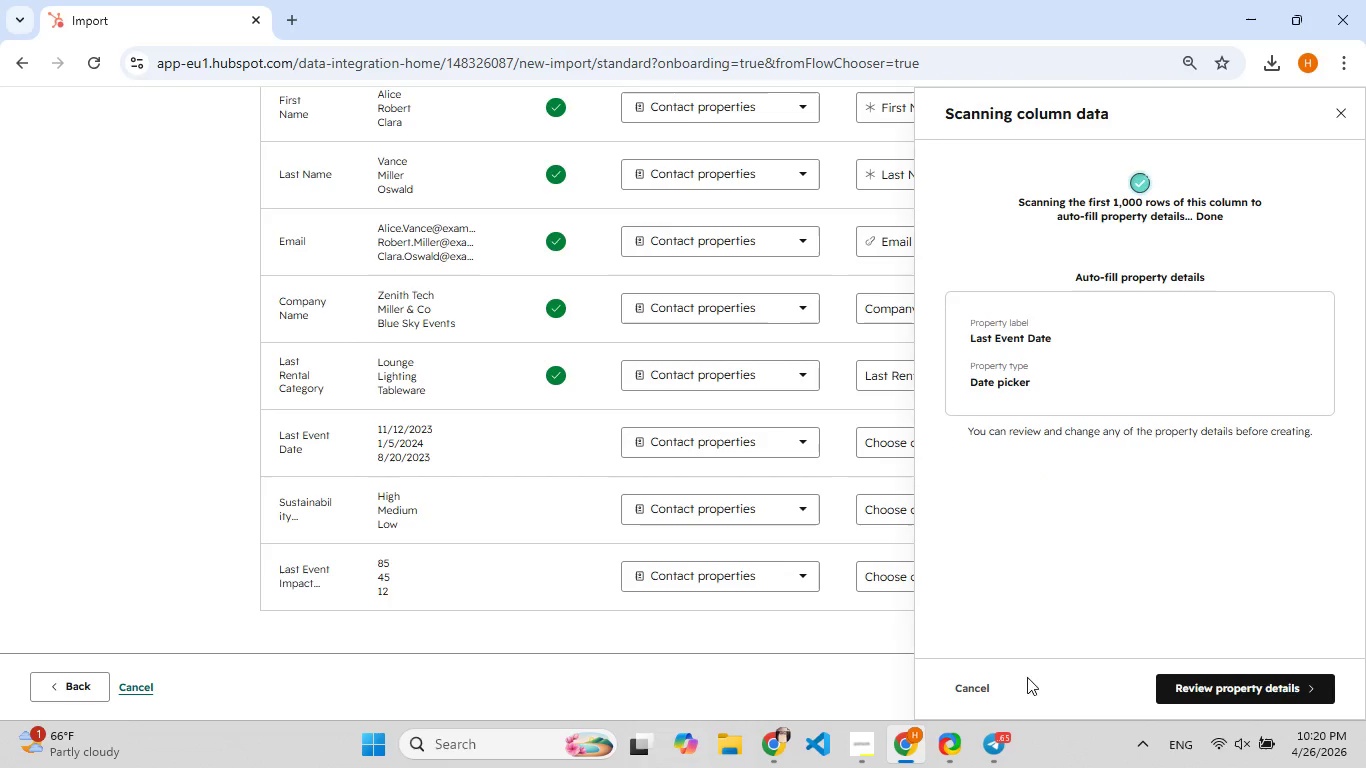 
left_click([1210, 682])
 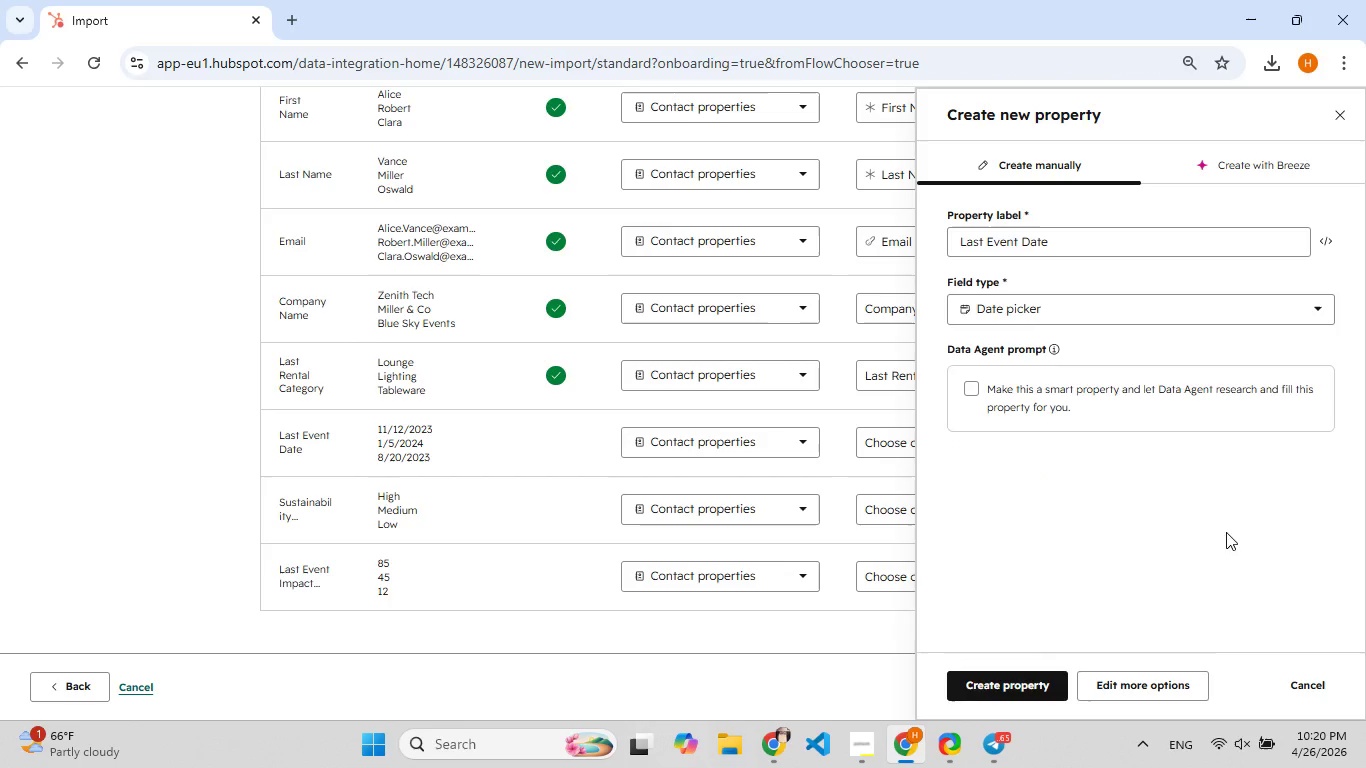 
left_click([1091, 311])
 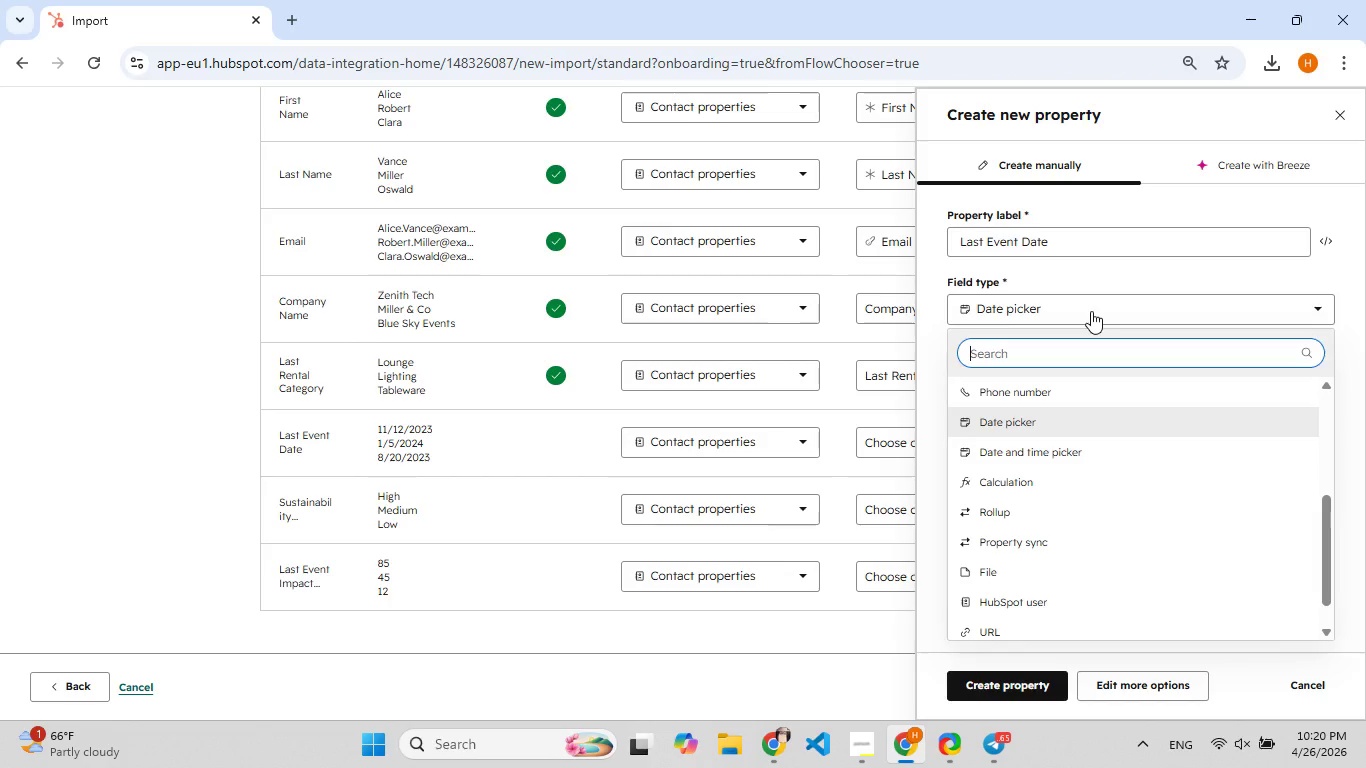 
left_click([1091, 311])
 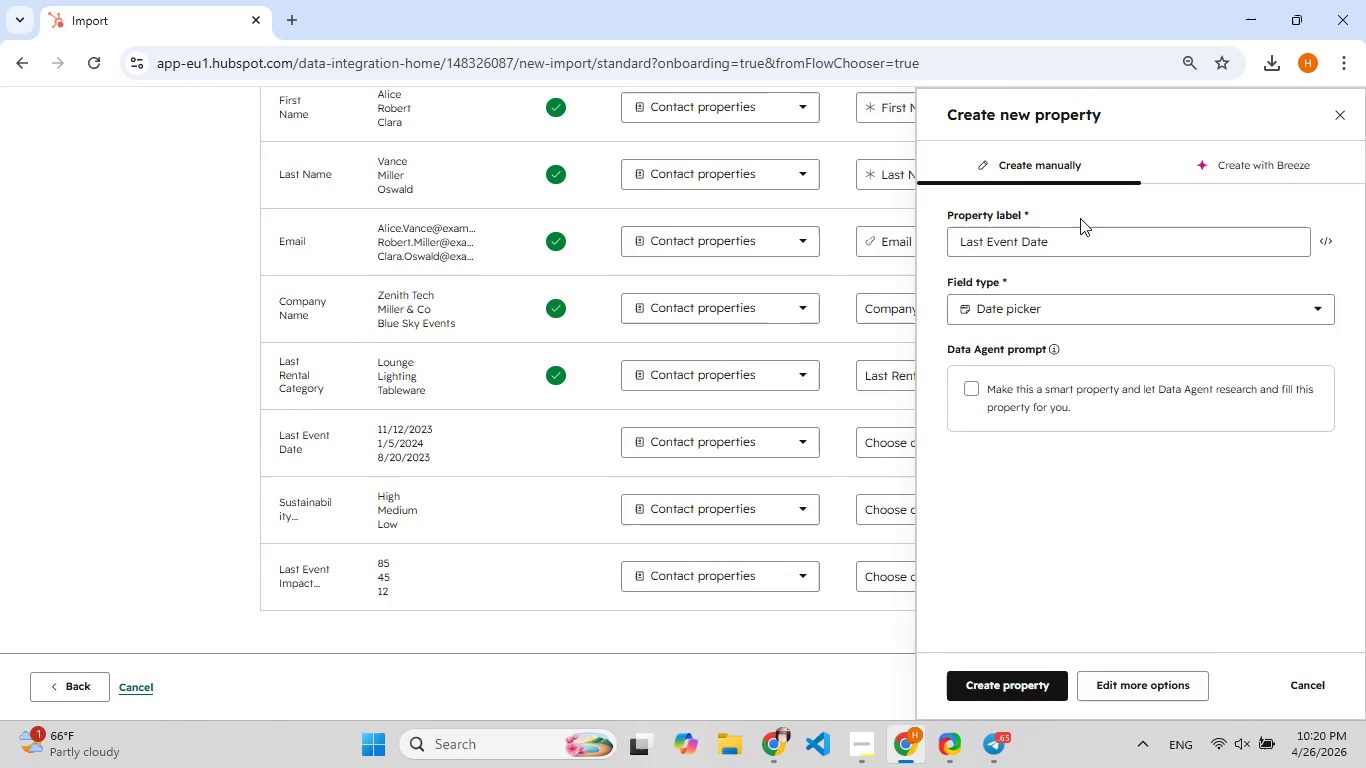 
left_click([1080, 237])
 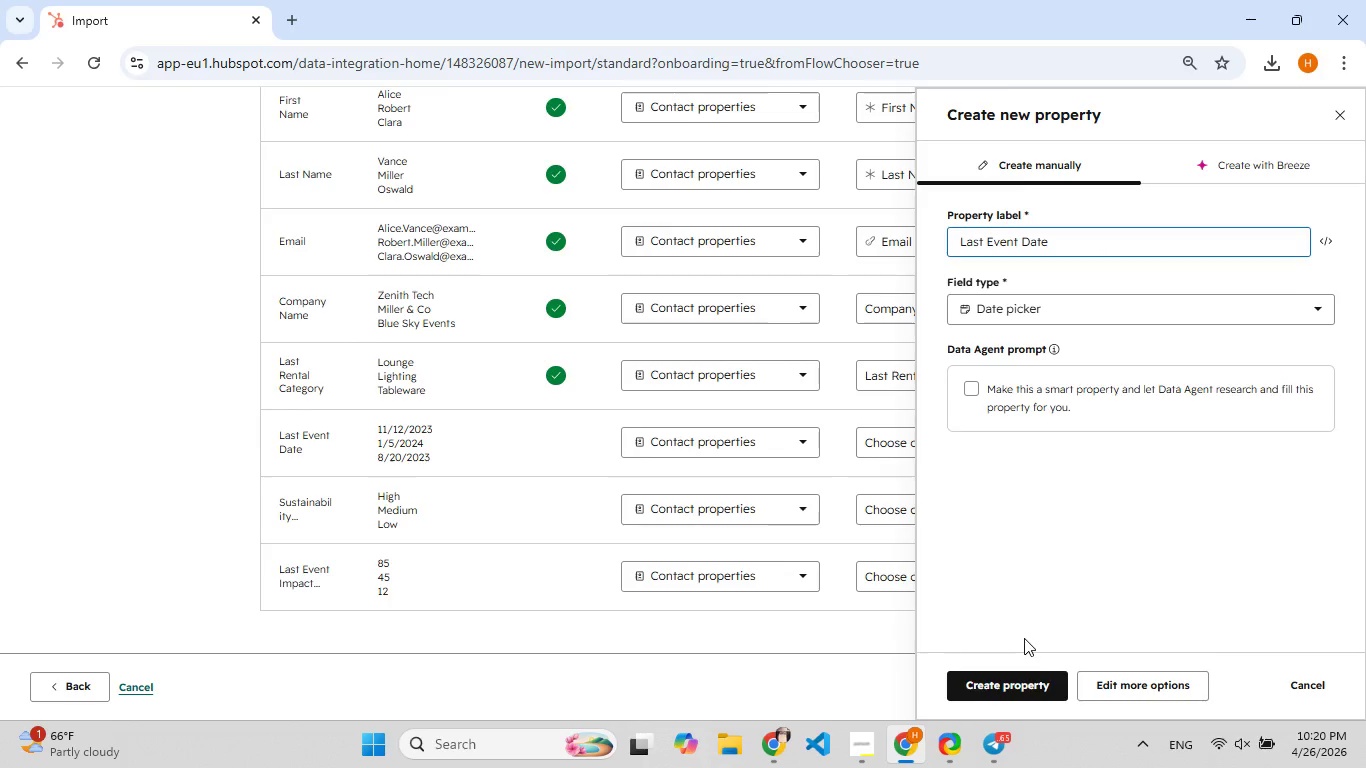 
wait(5.45)
 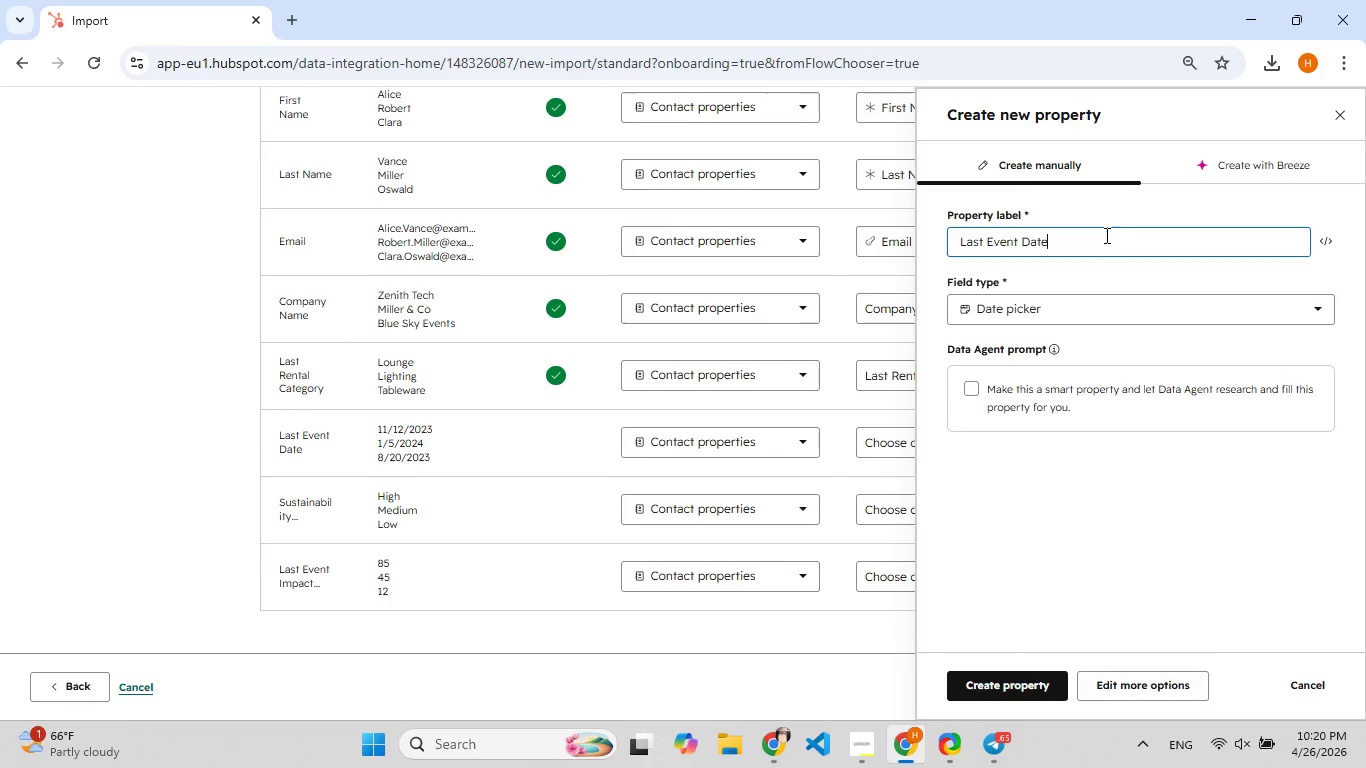 
left_click([996, 687])
 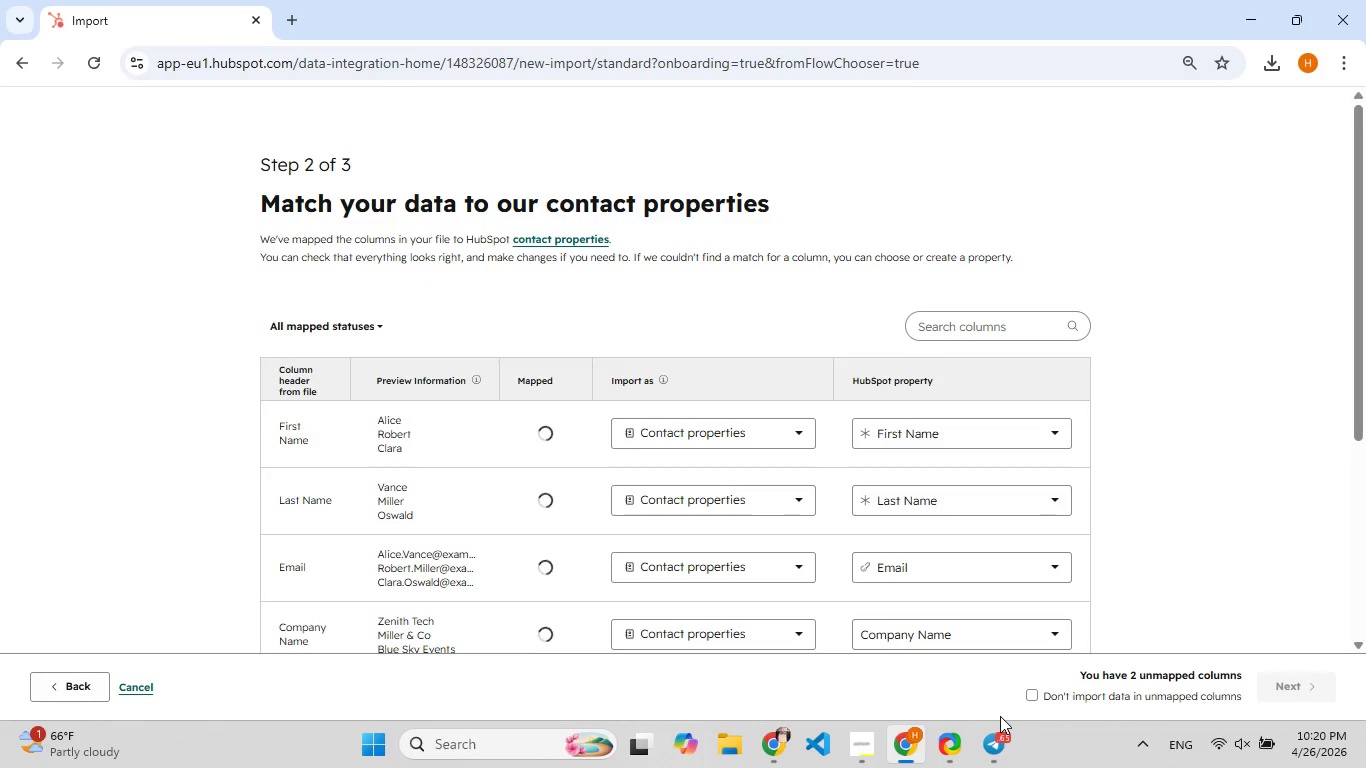 
scroll: coordinate [893, 531], scroll_direction: down, amount: 8.0
 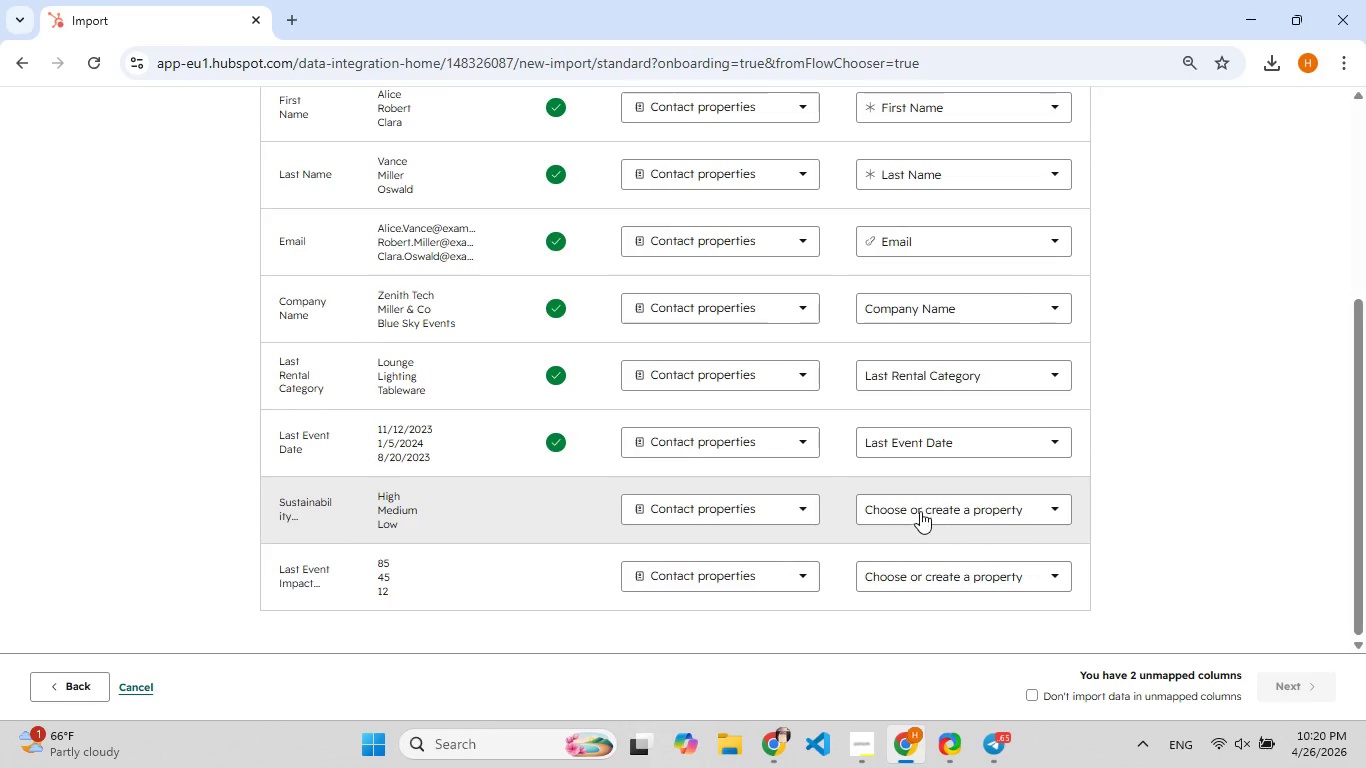 
left_click([920, 510])
 